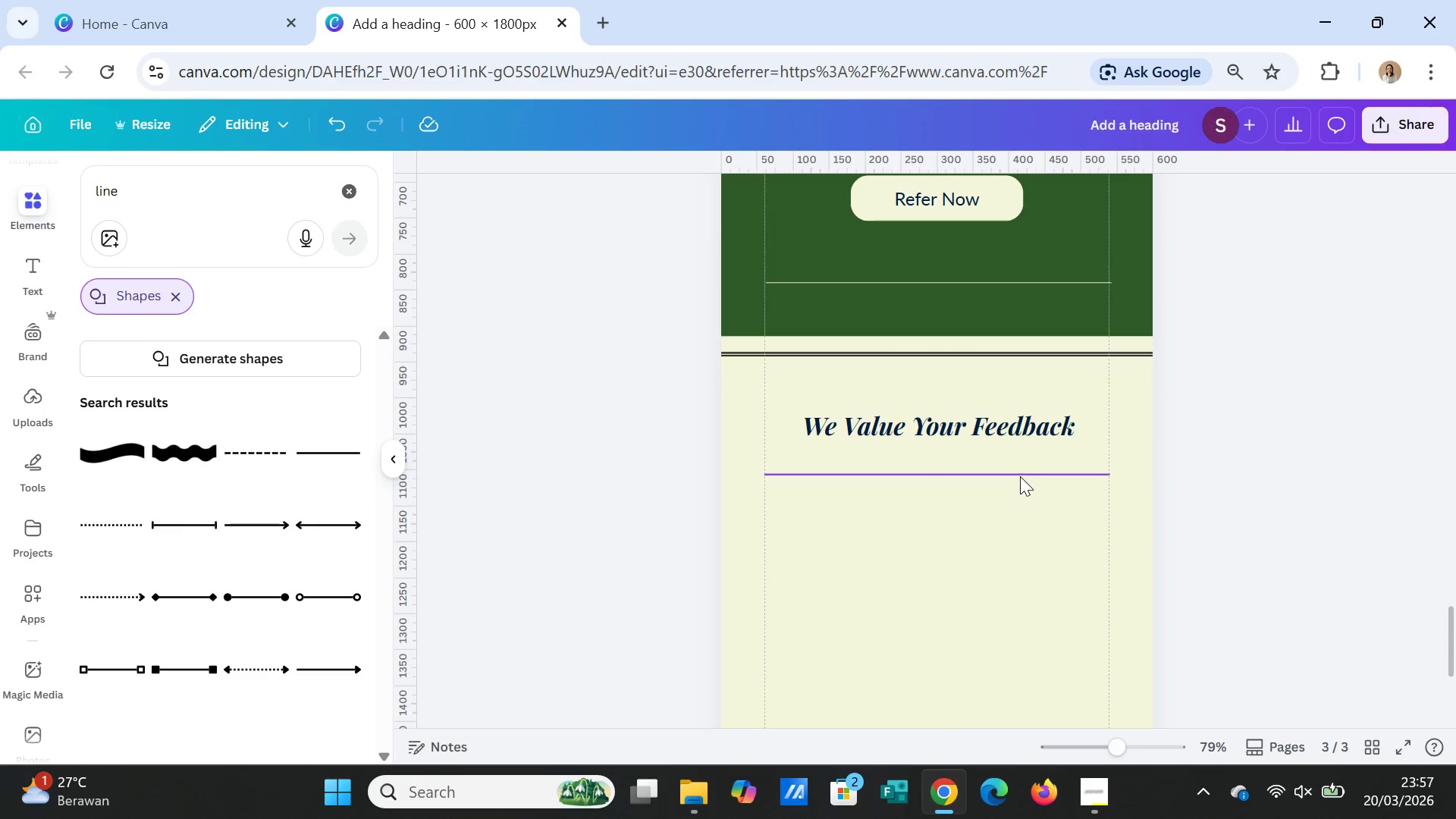 
left_click_drag(start_coordinate=[1018, 472], to_coordinate=[1017, 483])
 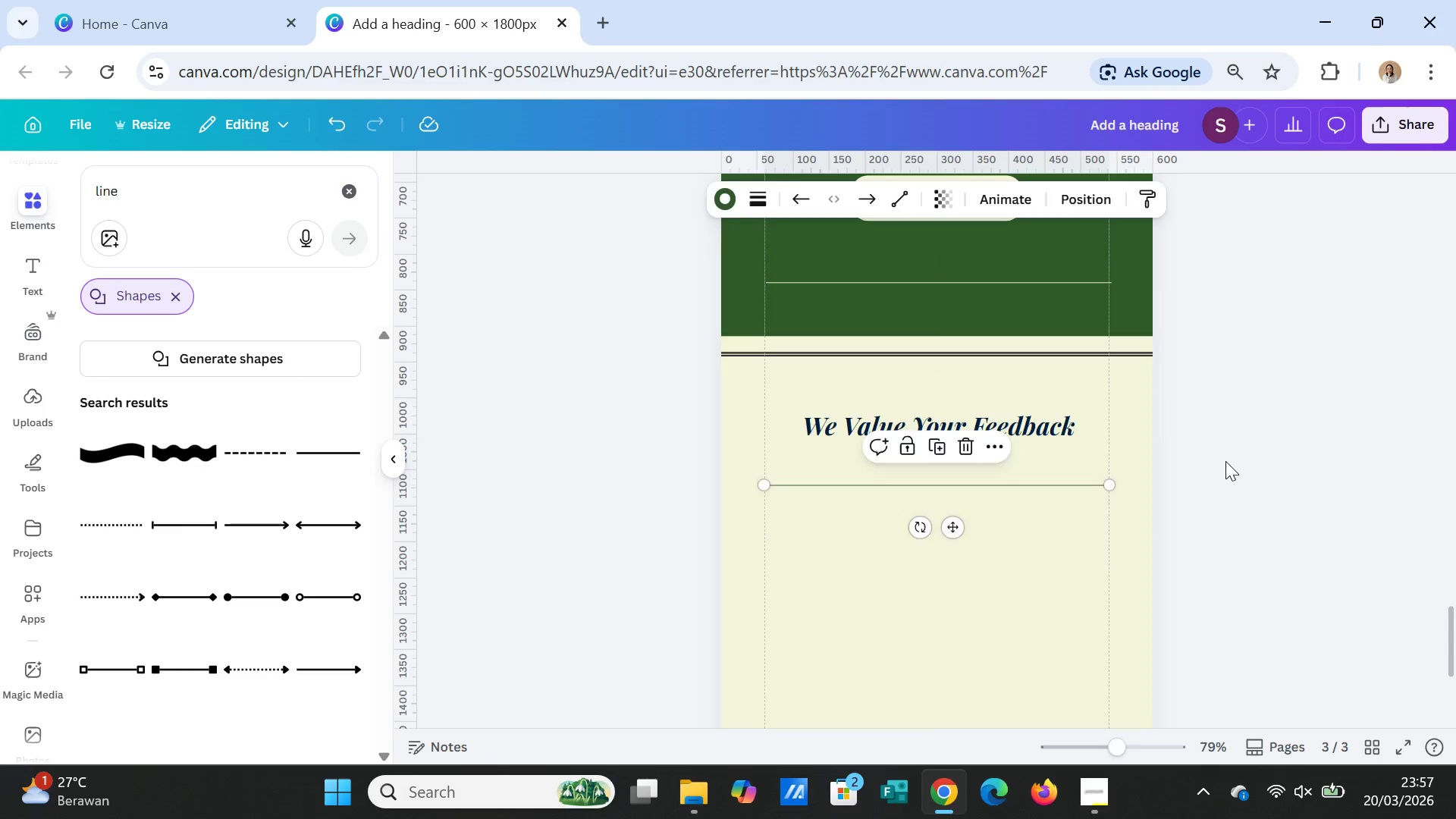 
left_click([1225, 461])
 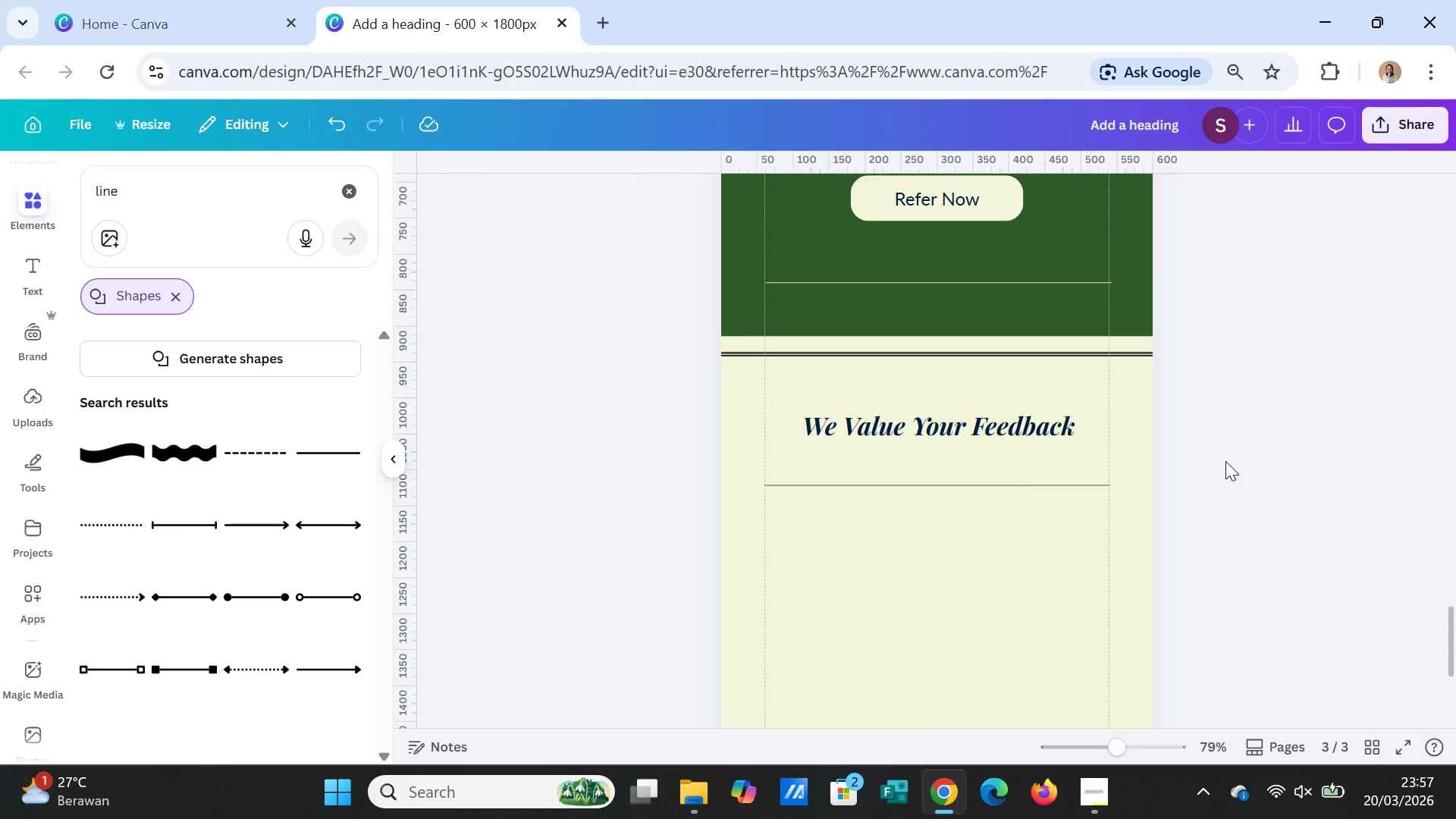 
scroll: coordinate [1225, 461], scroll_direction: up, amount: 2.0
 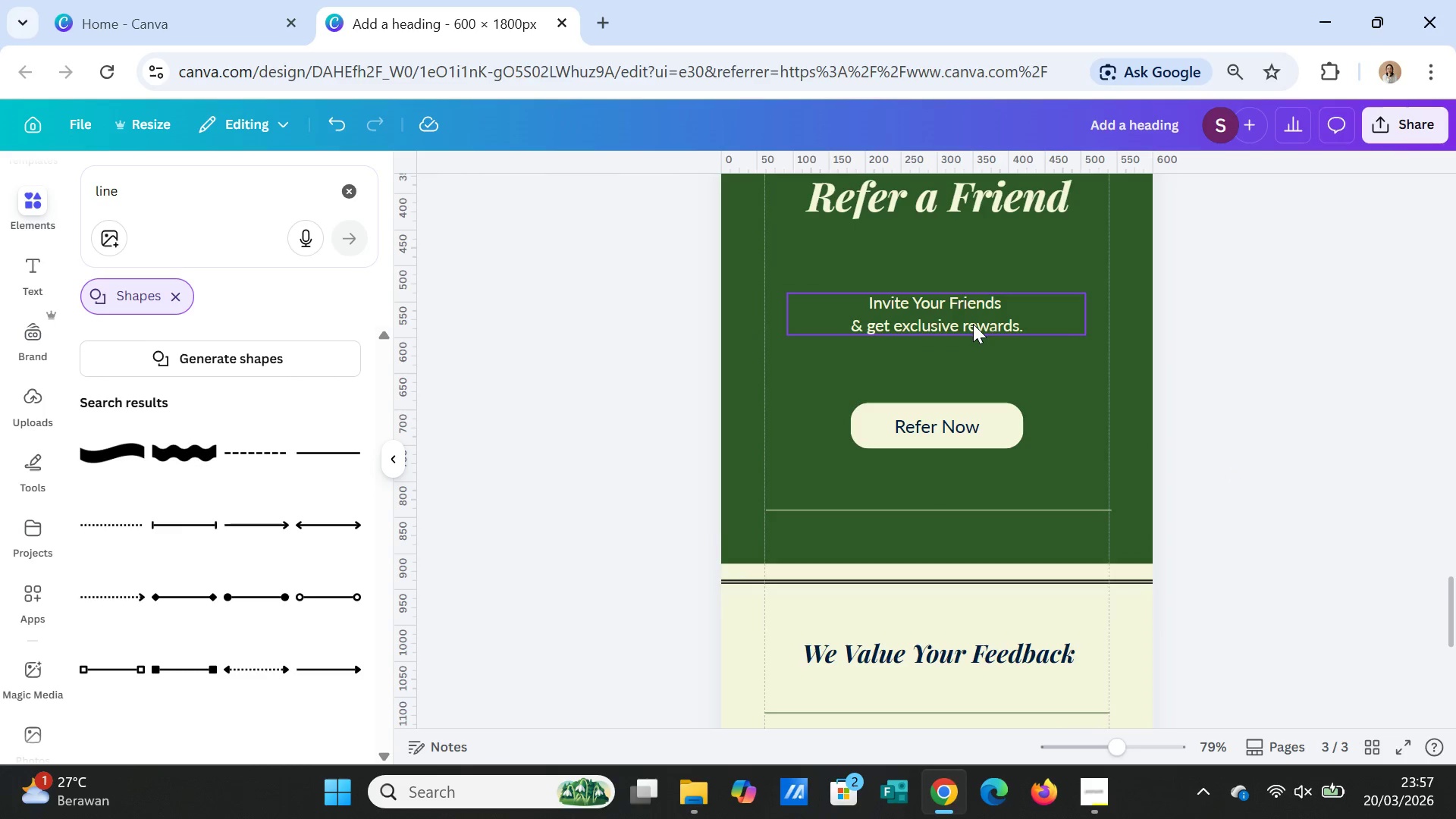 
left_click([972, 323])
 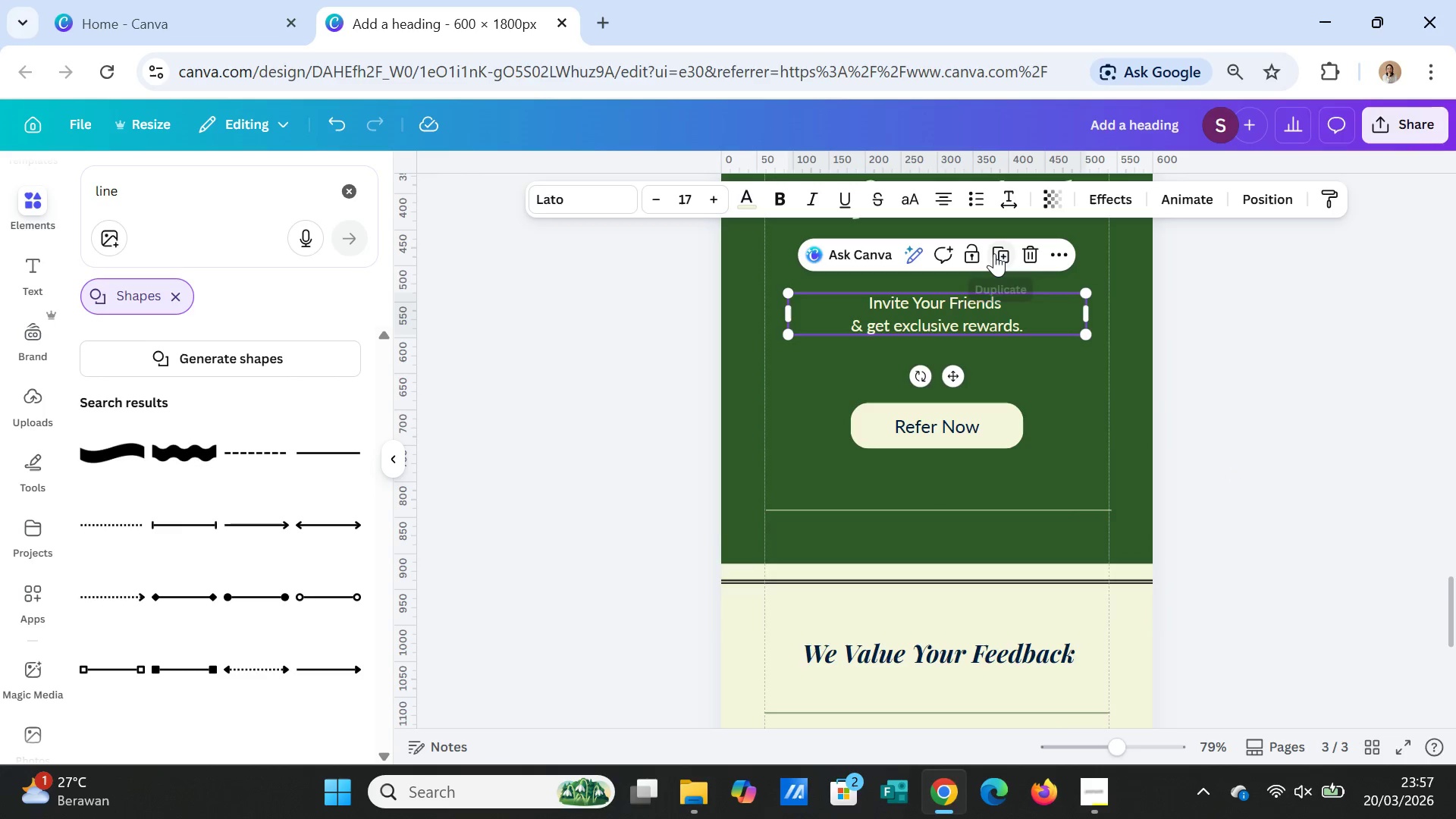 
left_click([994, 253])
 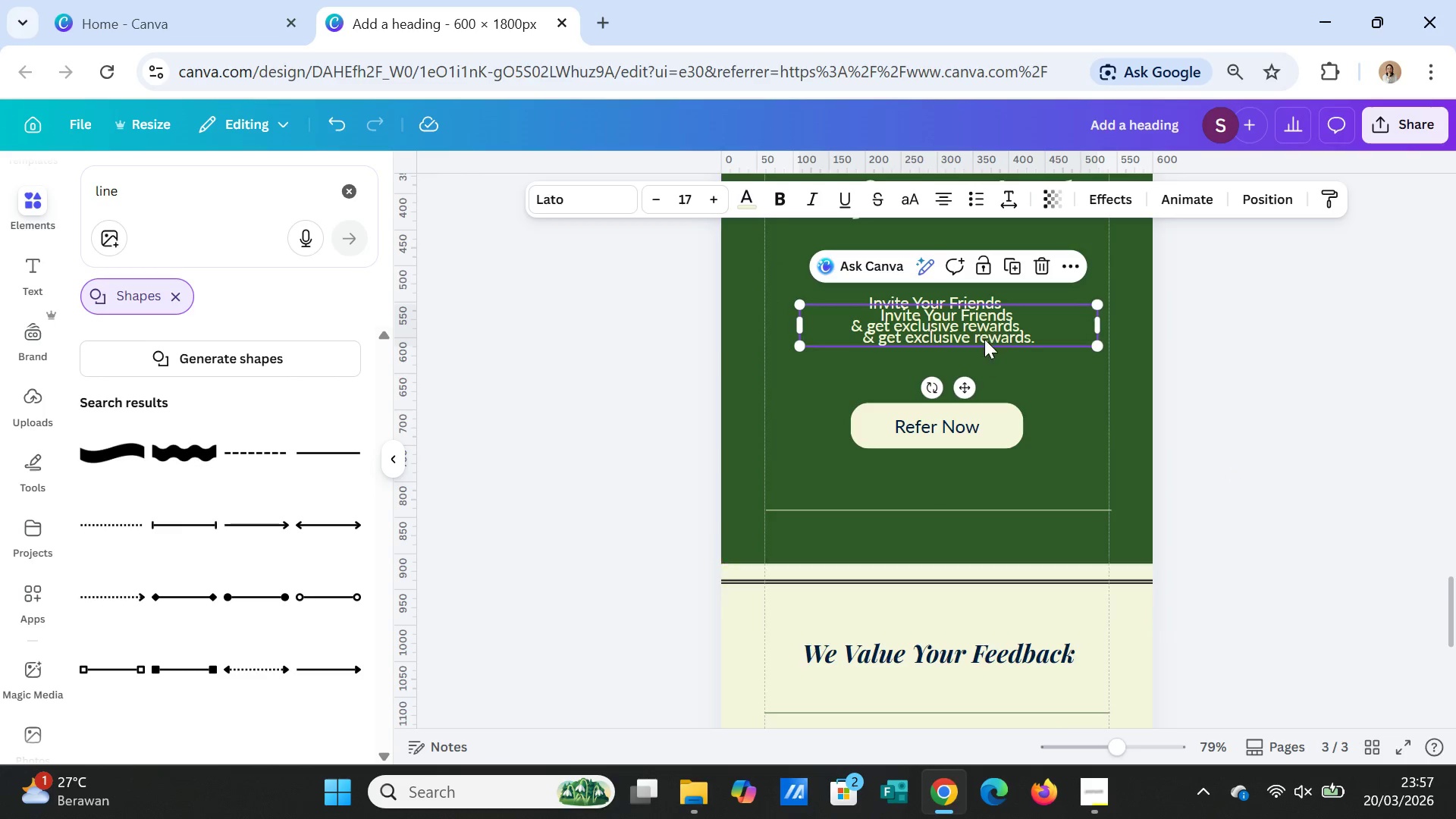 
left_click_drag(start_coordinate=[987, 322], to_coordinate=[990, 720])
 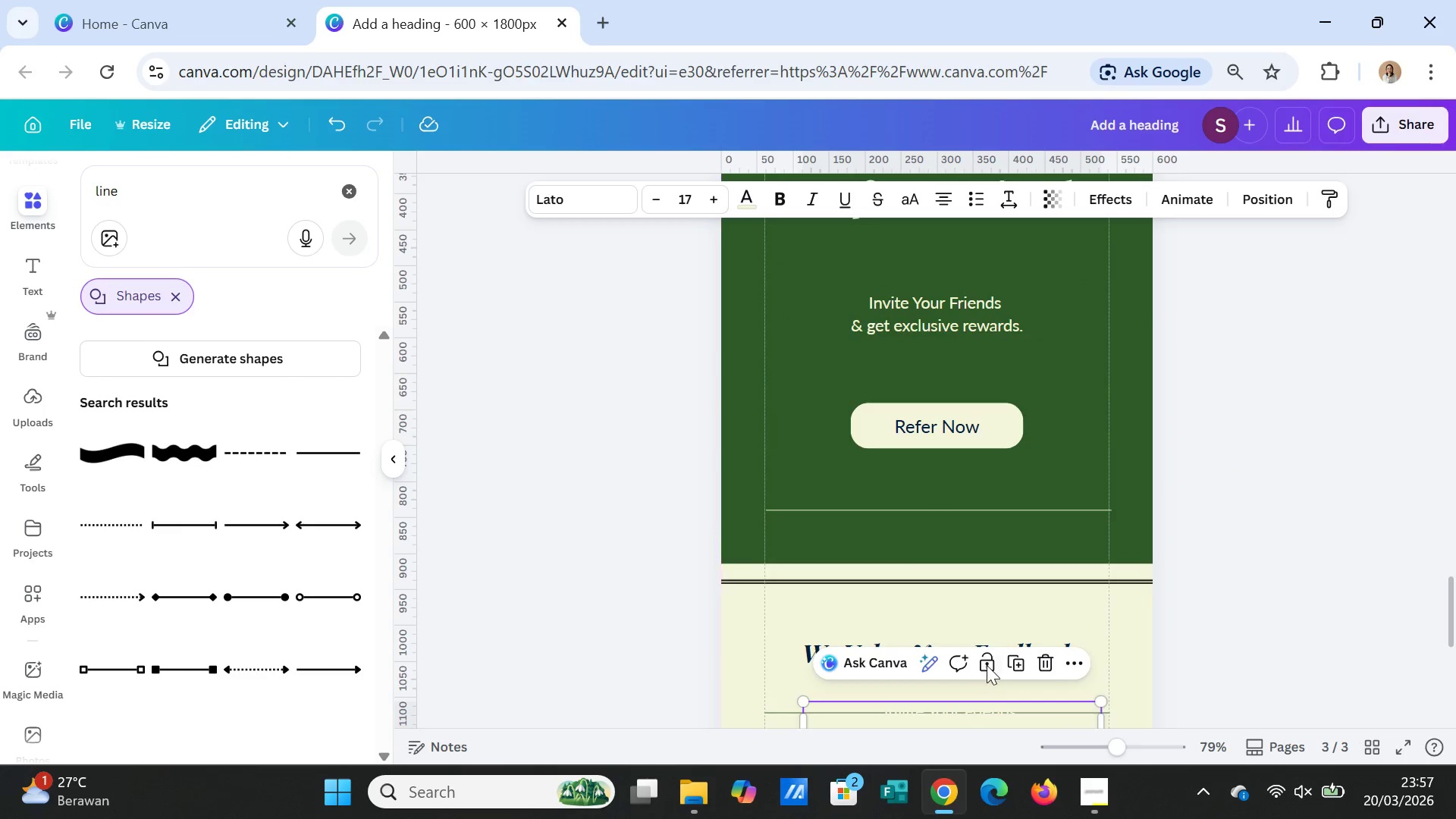 
scroll: coordinate [987, 665], scroll_direction: down, amount: 2.0
 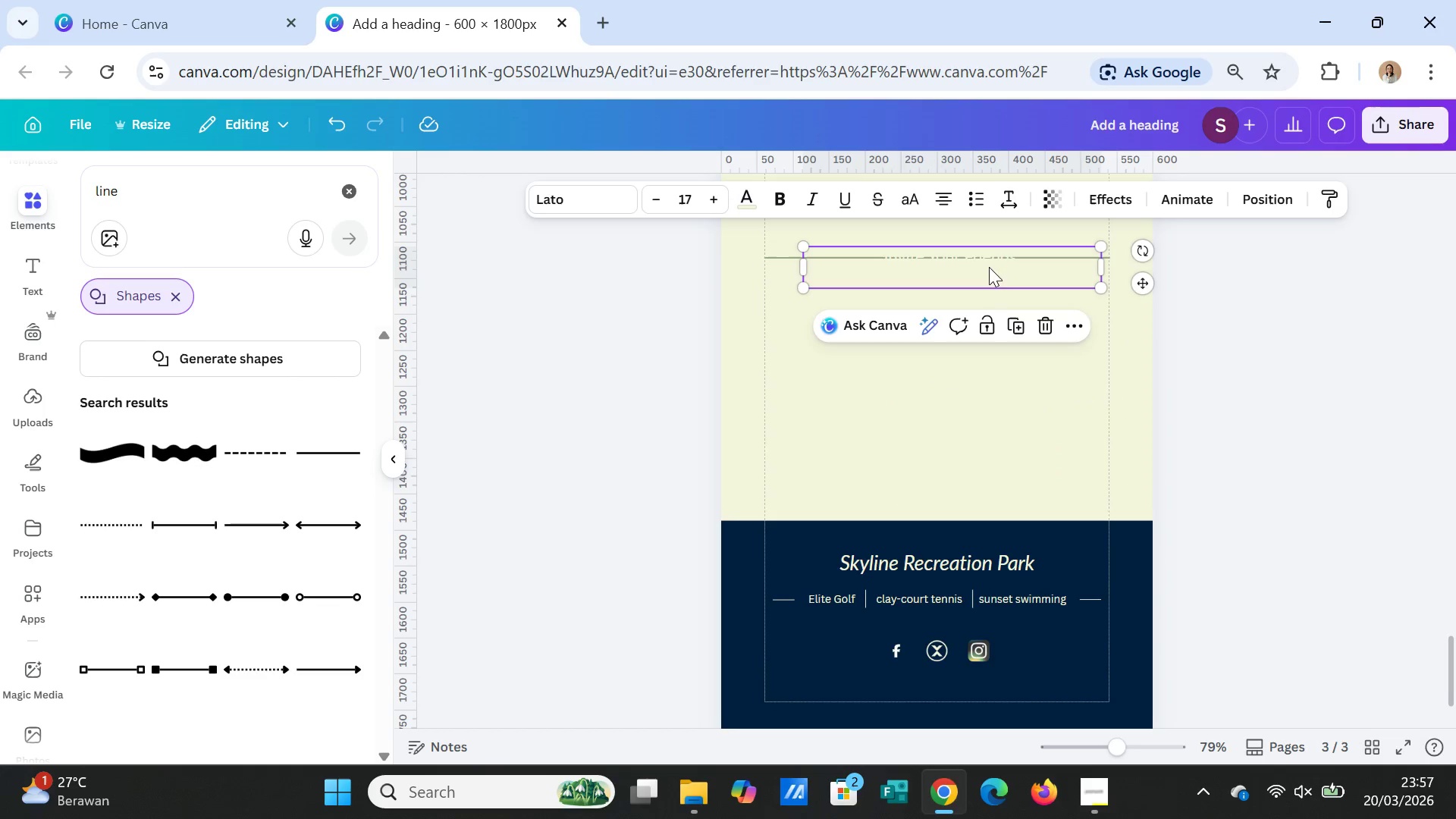 
left_click_drag(start_coordinate=[989, 263], to_coordinate=[981, 301])
 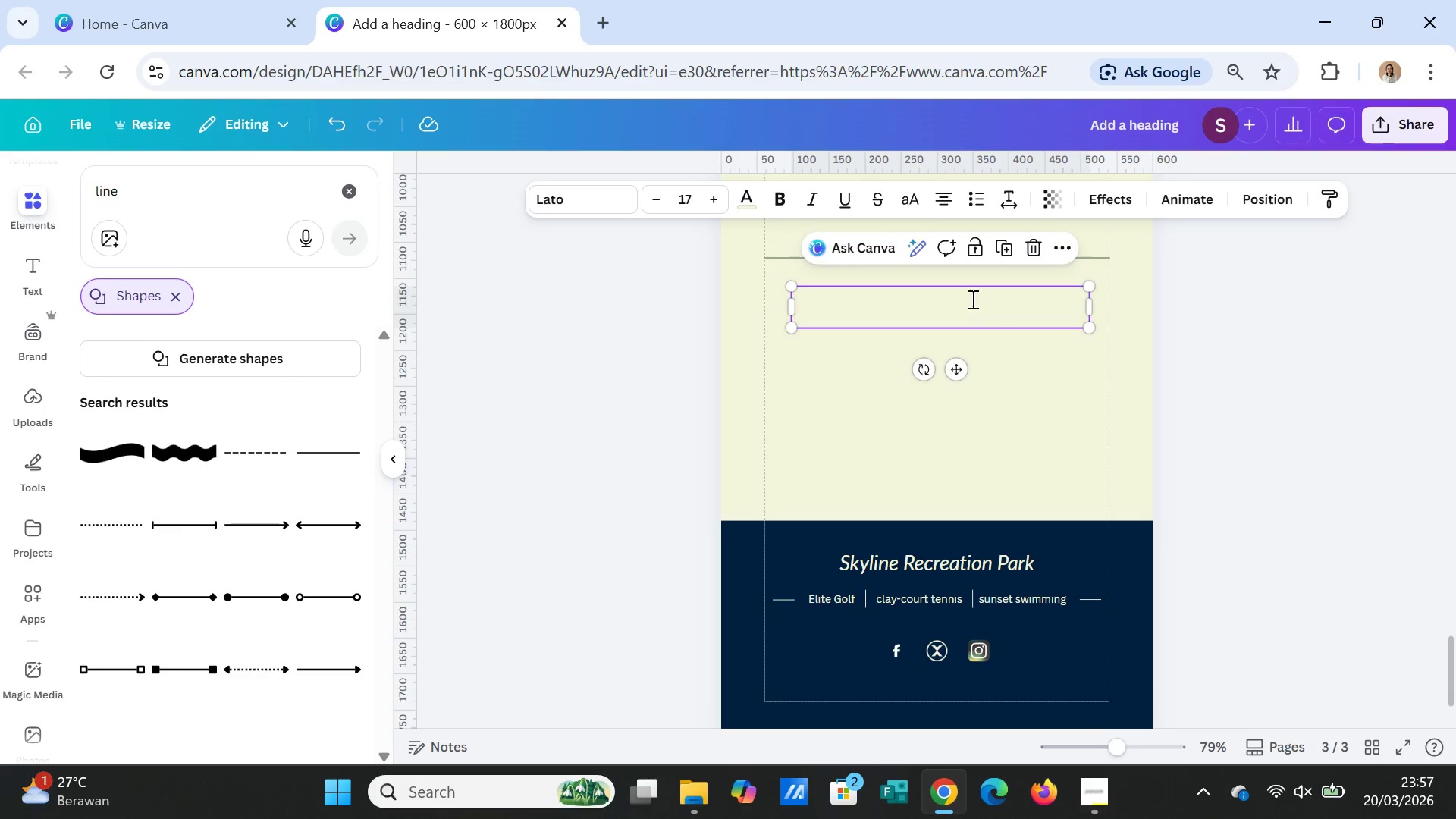 
double_click([971, 299])
 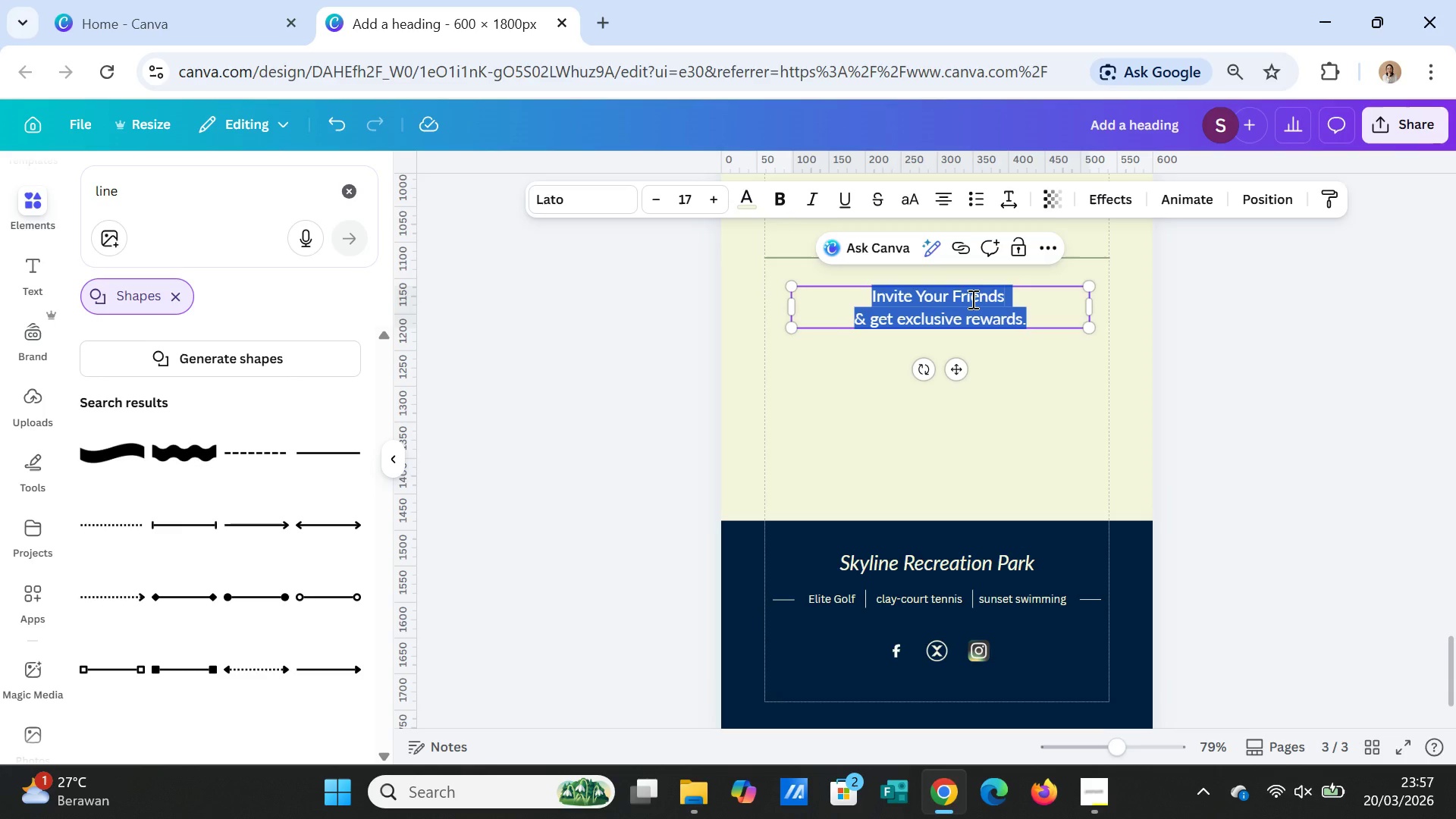 
type(Help us enc)
key(Backspace)
 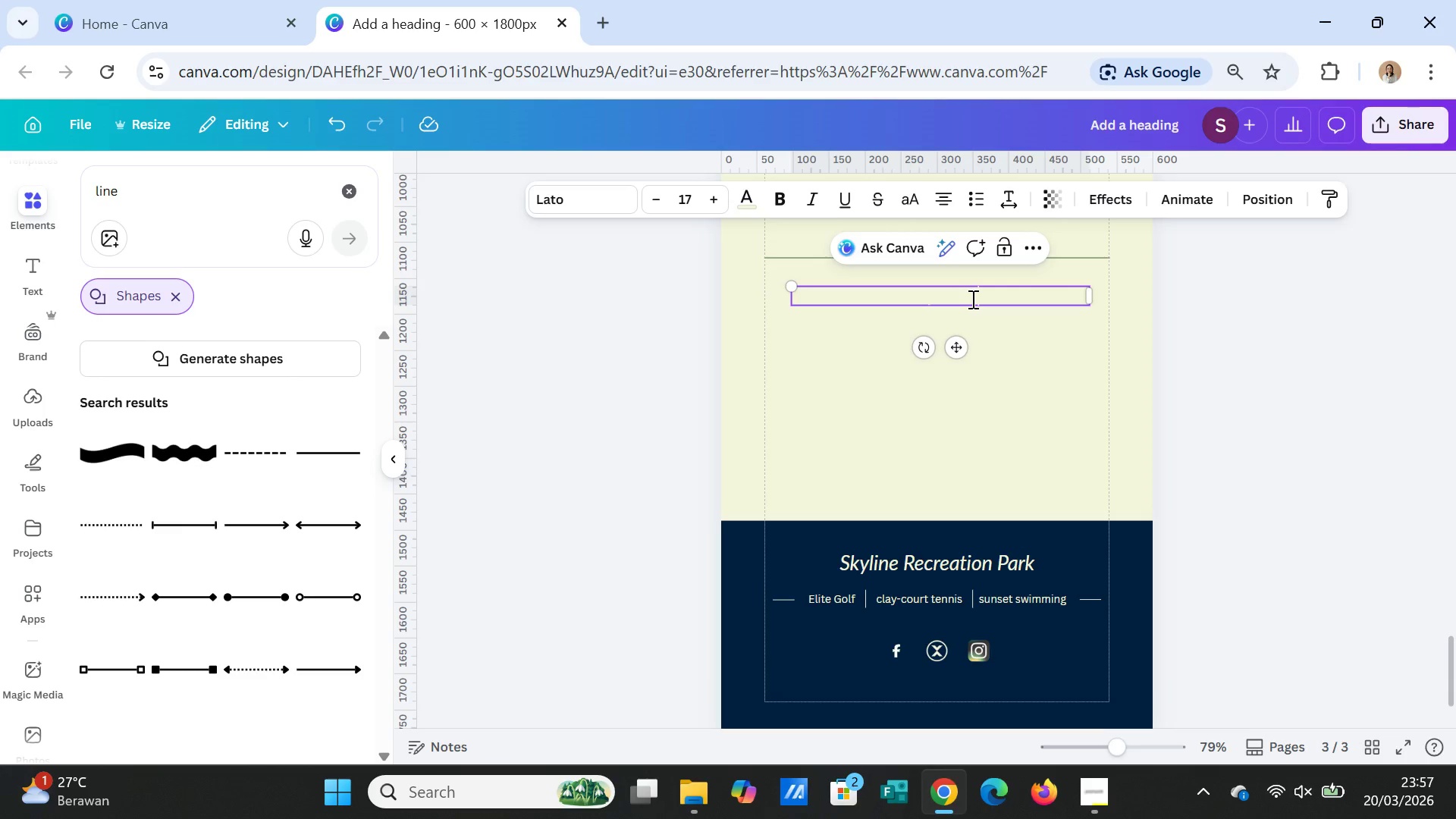 
wait(11.92)
 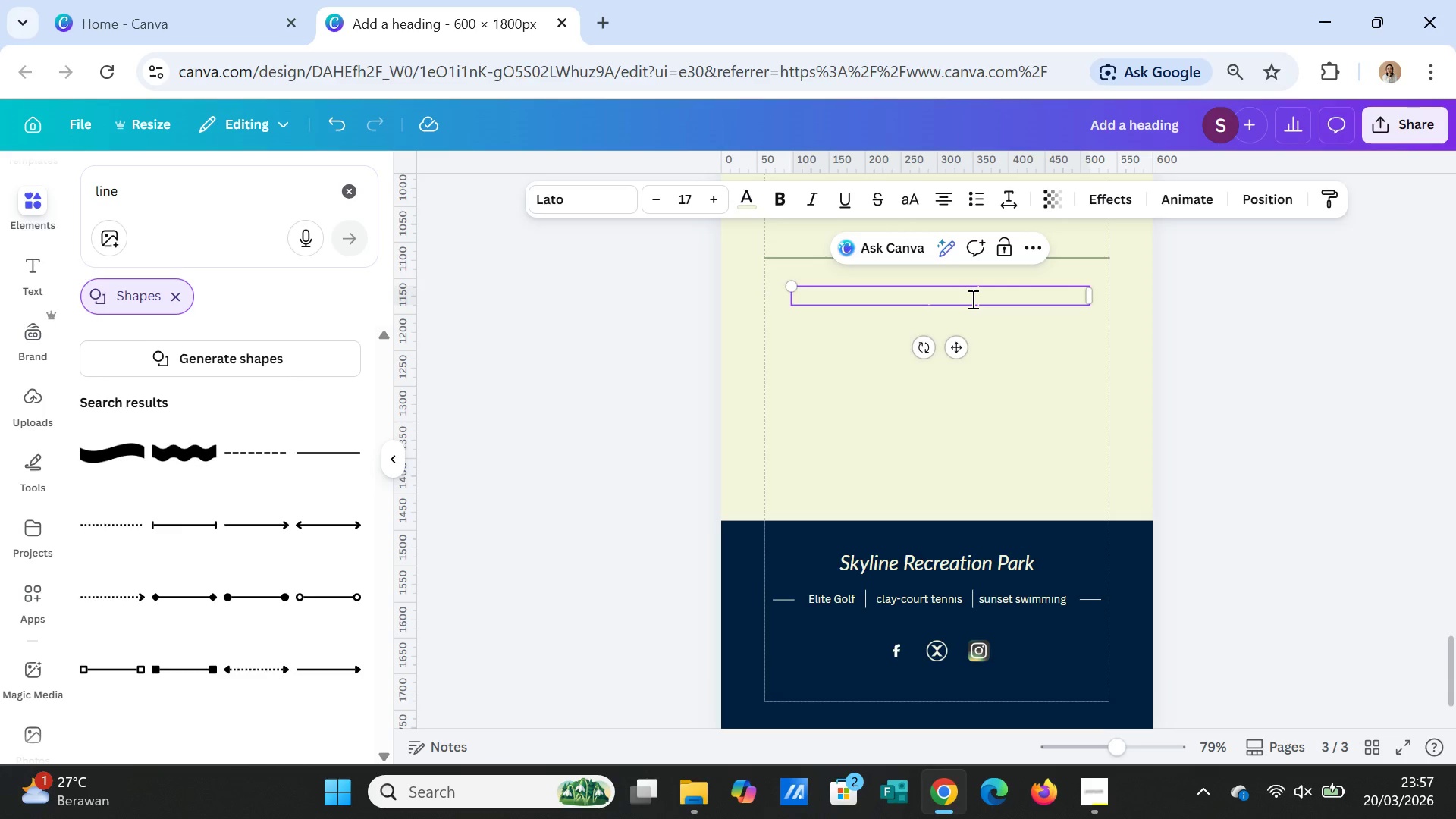 
scroll: coordinate [1067, 351], scroll_direction: up, amount: 1.0
 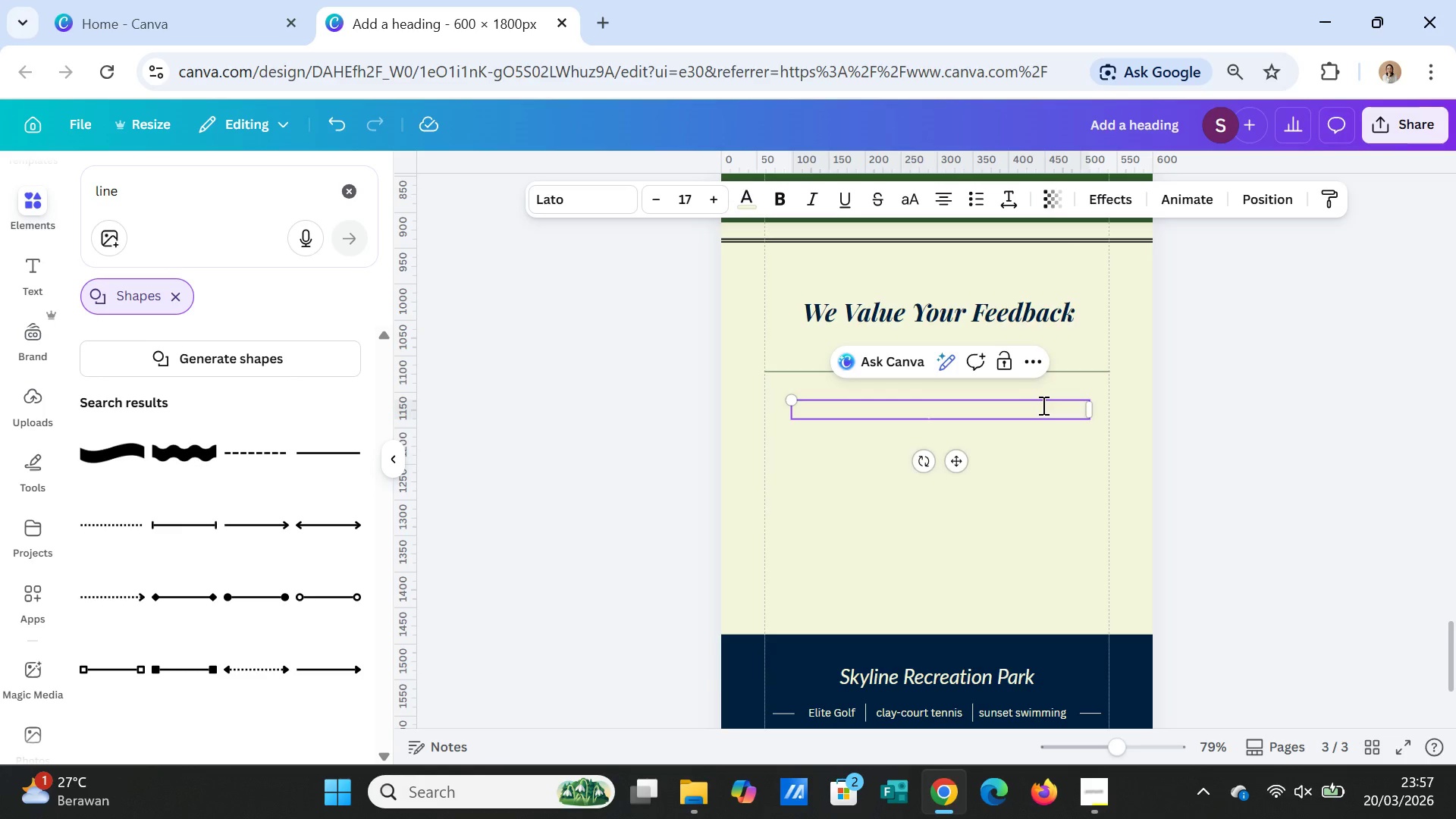 
double_click([1042, 405])
 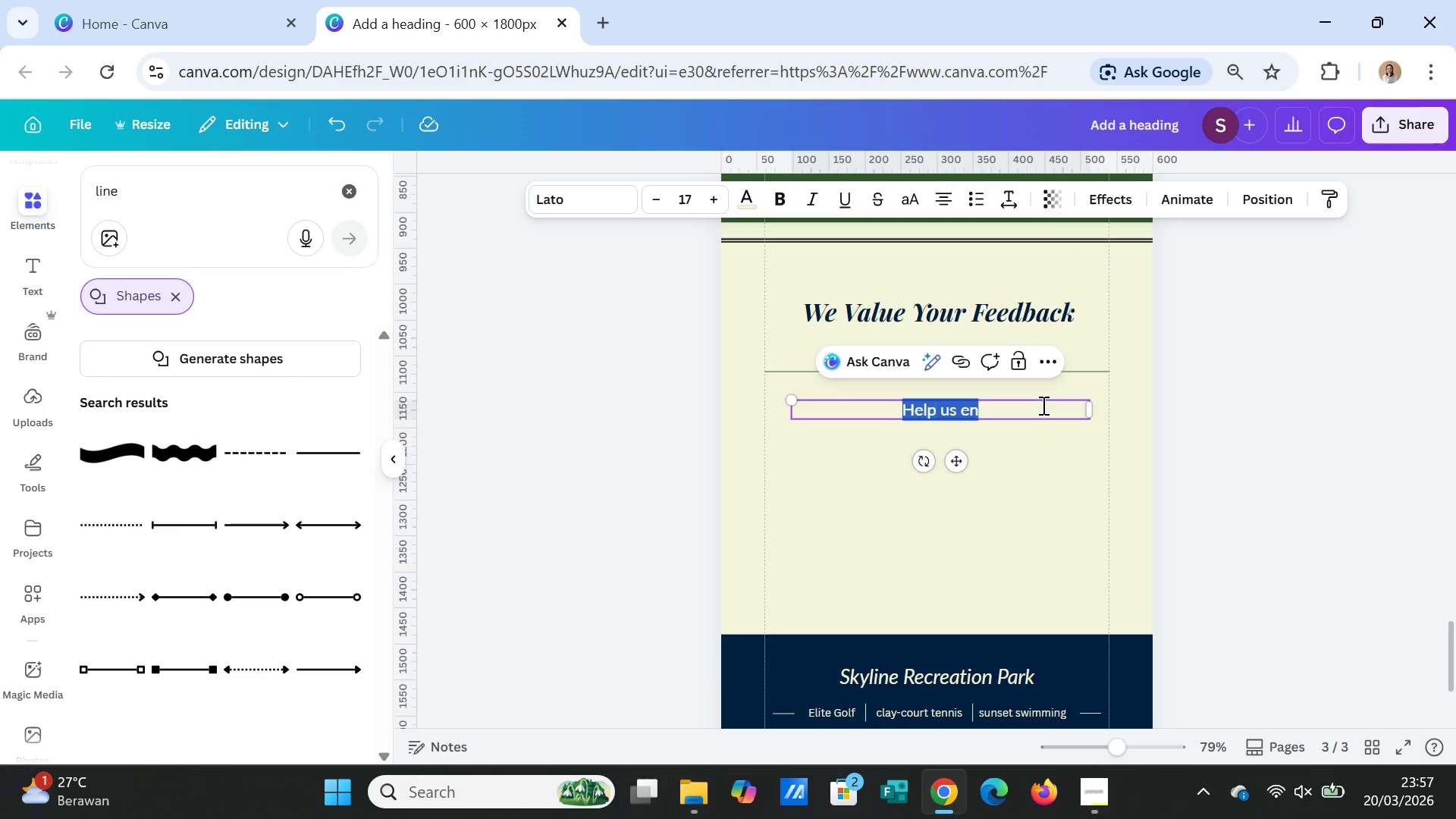 
triple_click([1042, 405])
 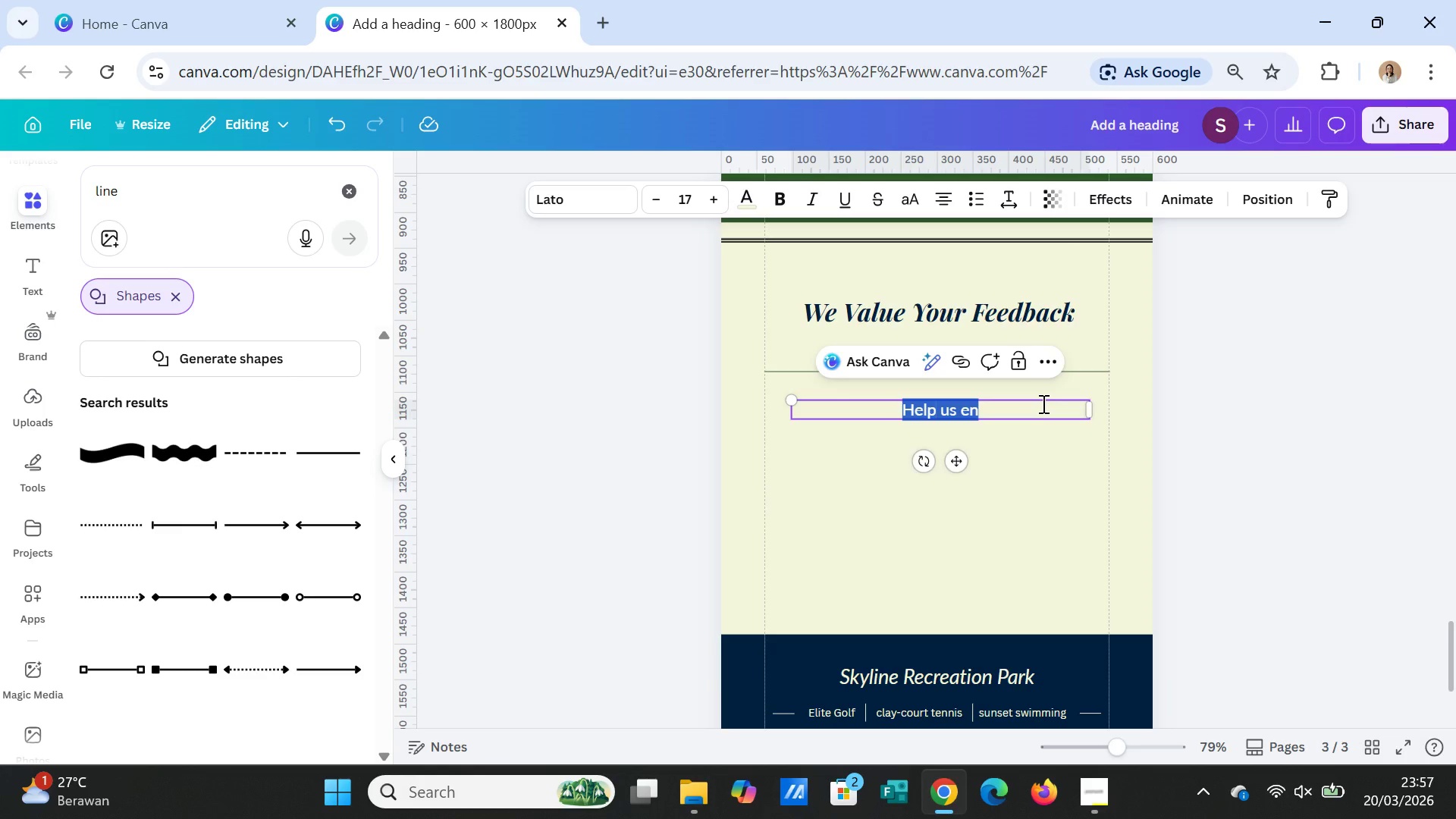 
wait(5.25)
 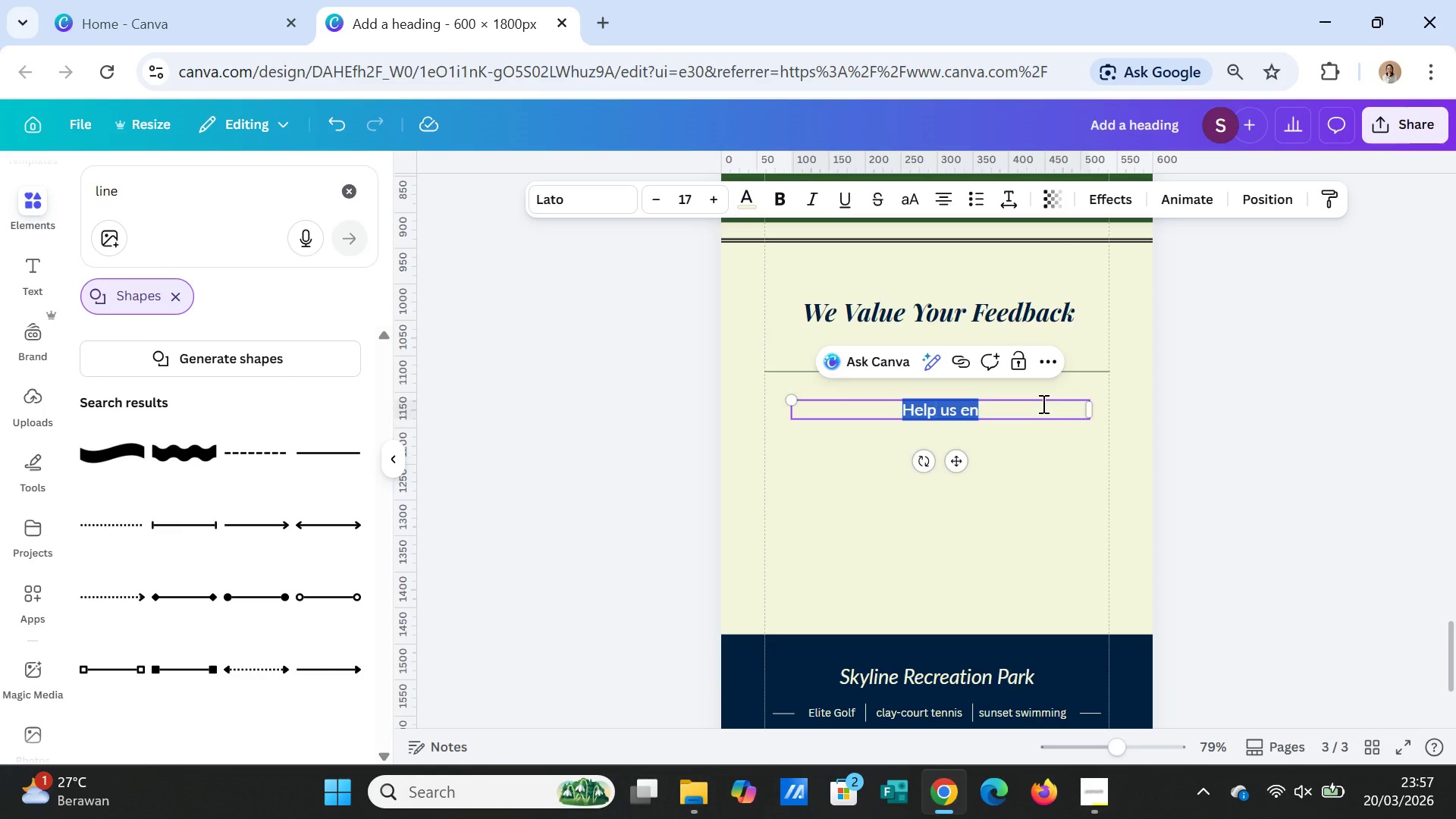 
key(ArrowRight)
 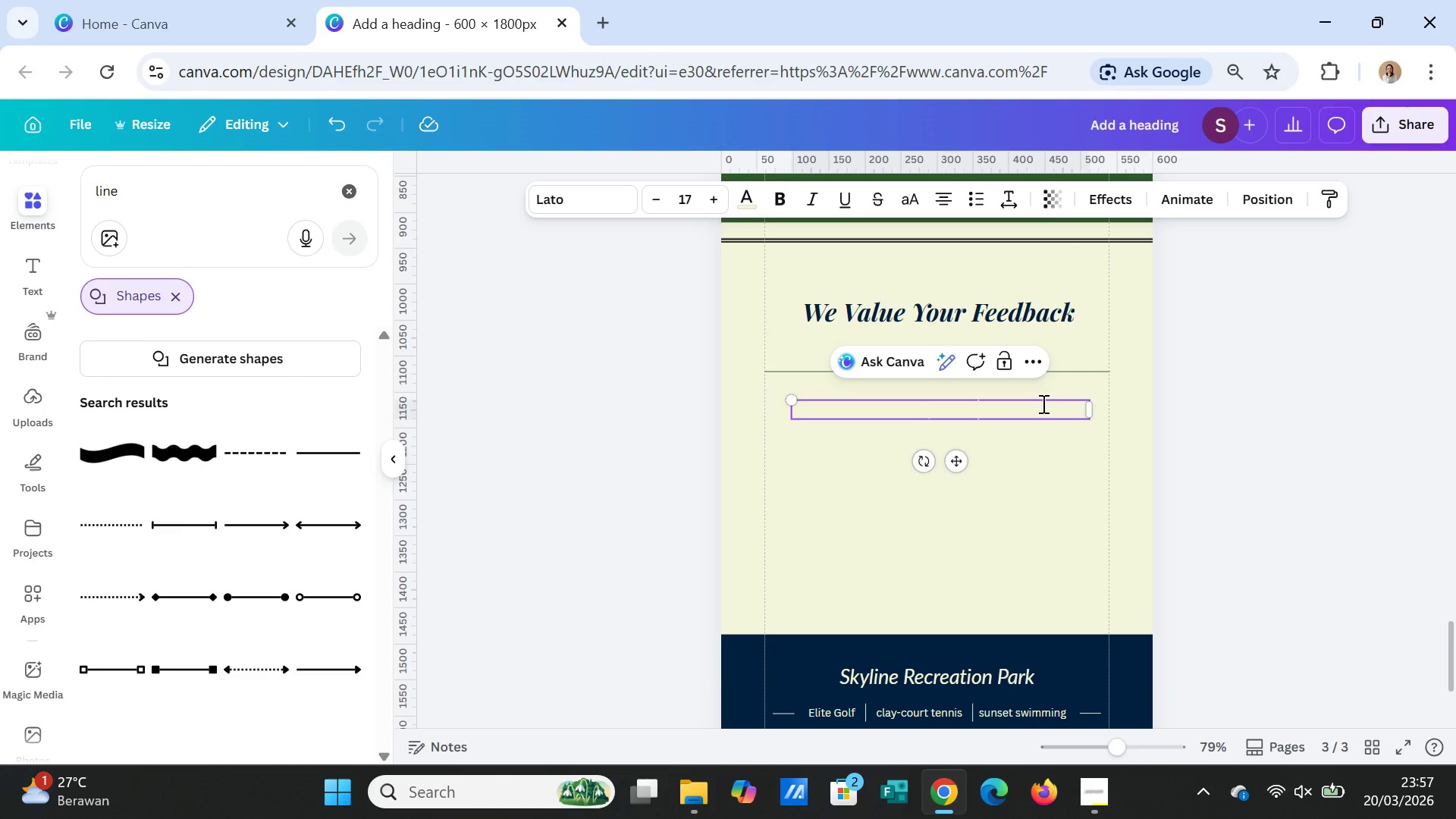 
type(hance your experience.)
 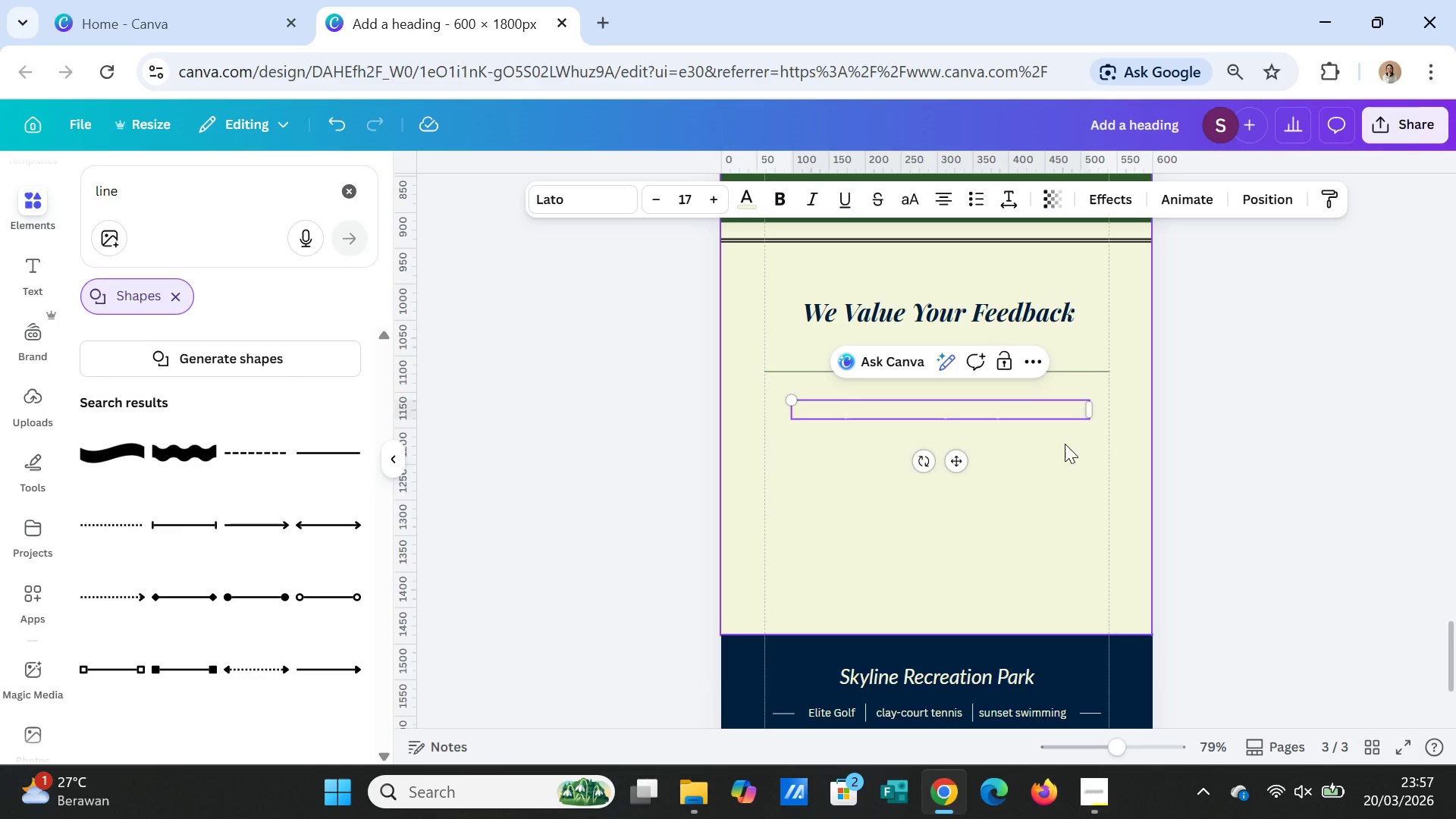 
left_click([1065, 444])
 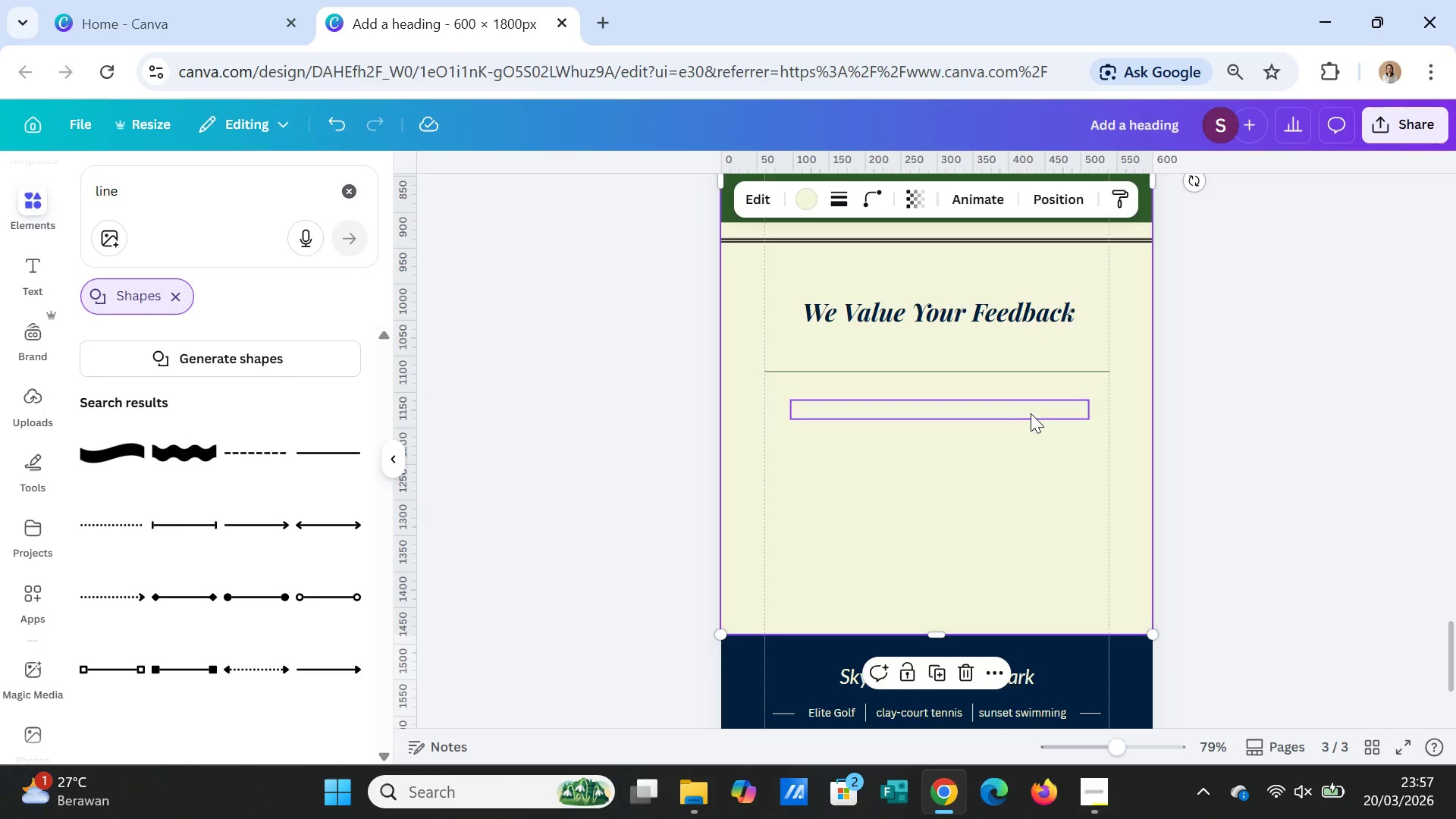 
left_click([1031, 413])
 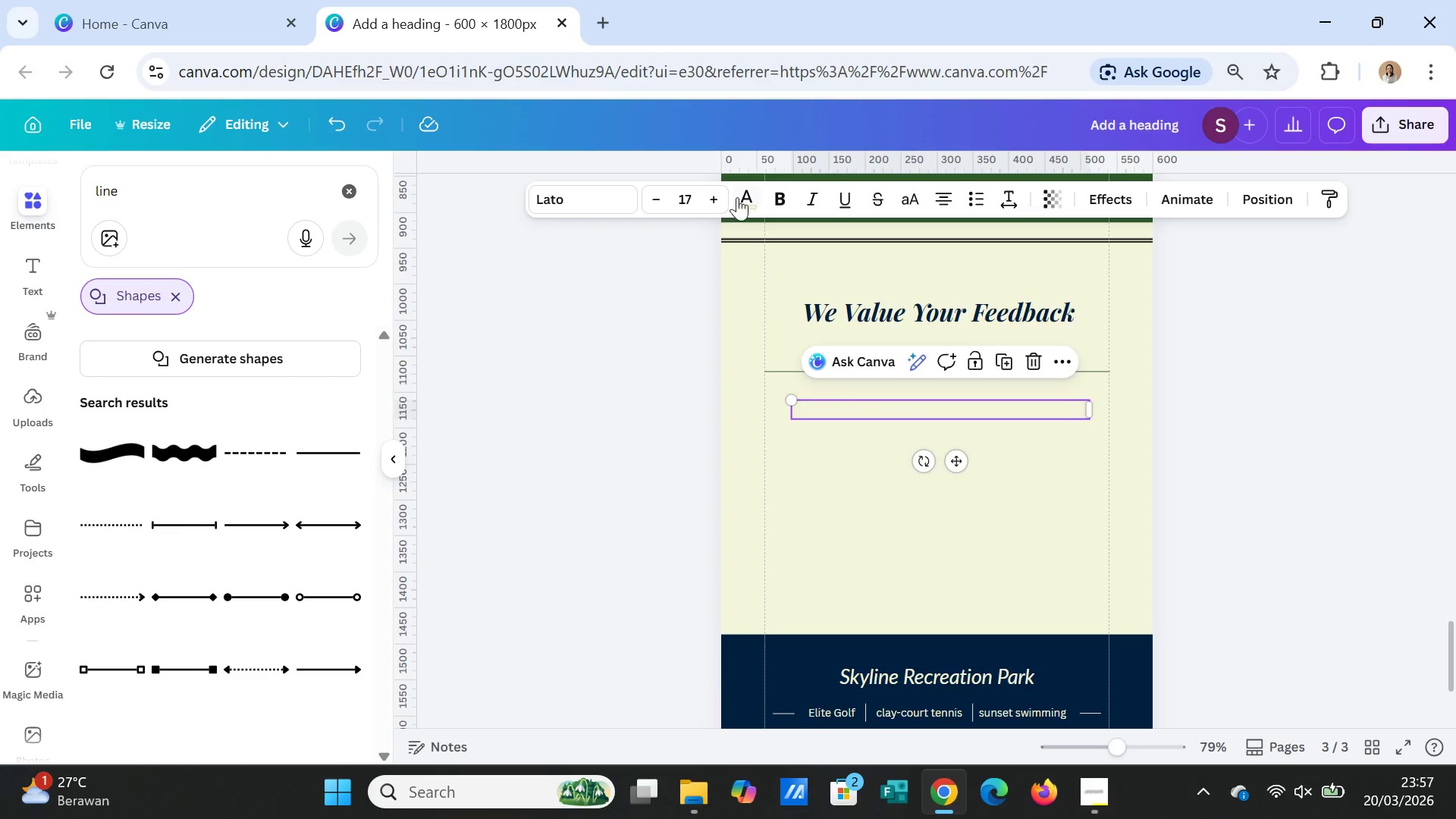 
left_click([744, 195])
 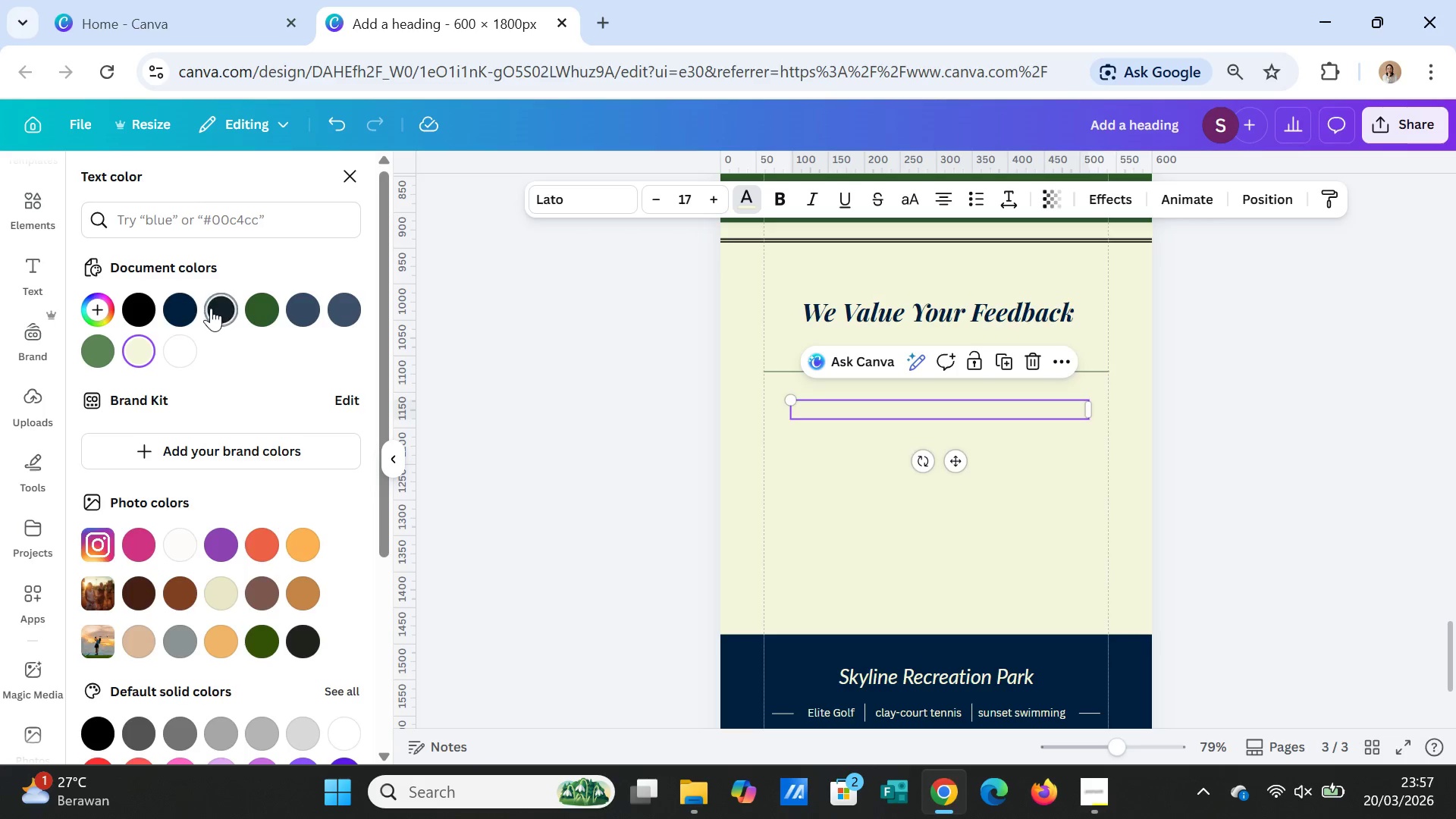 
left_click([175, 303])
 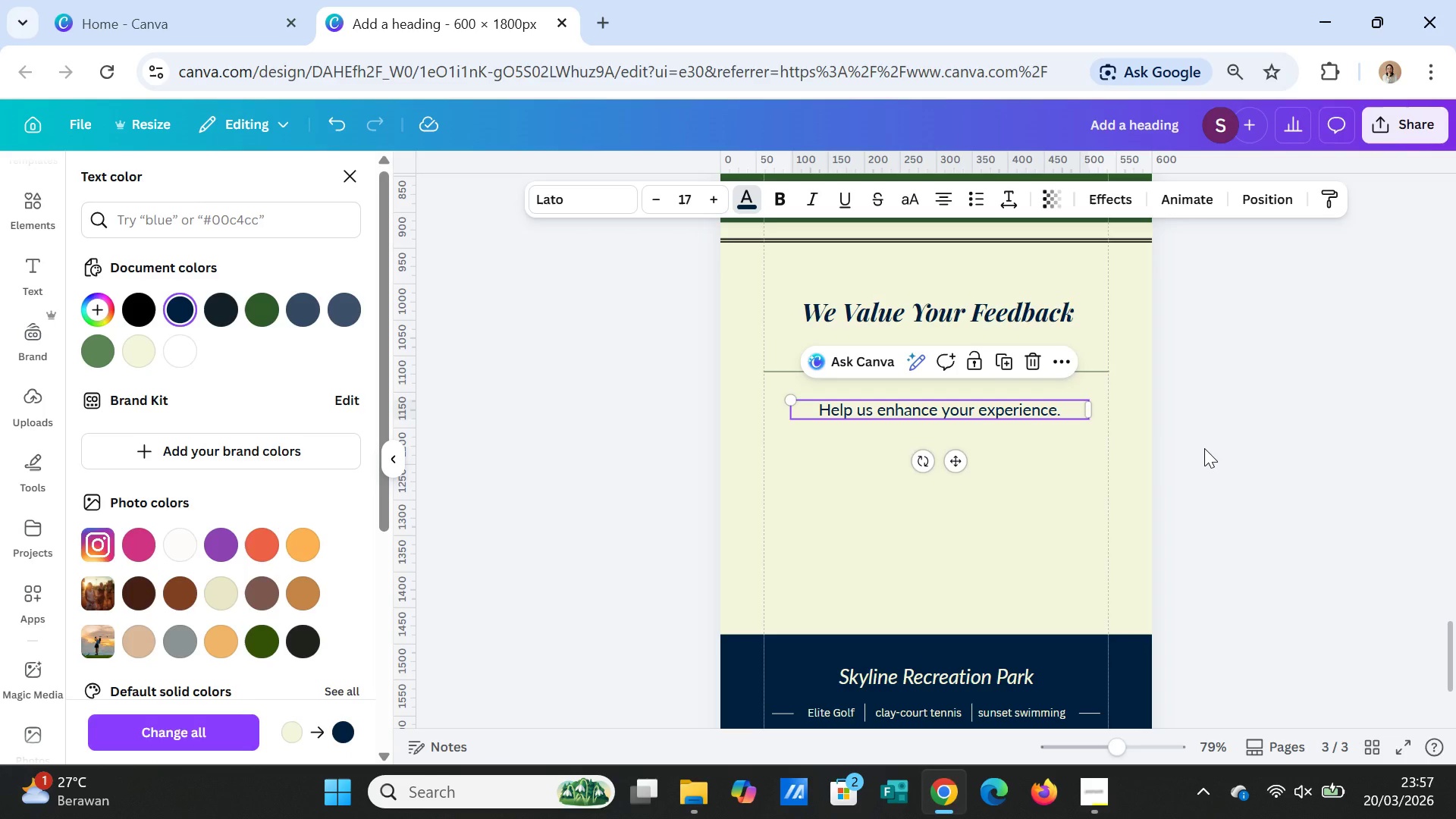 
left_click([1204, 448])
 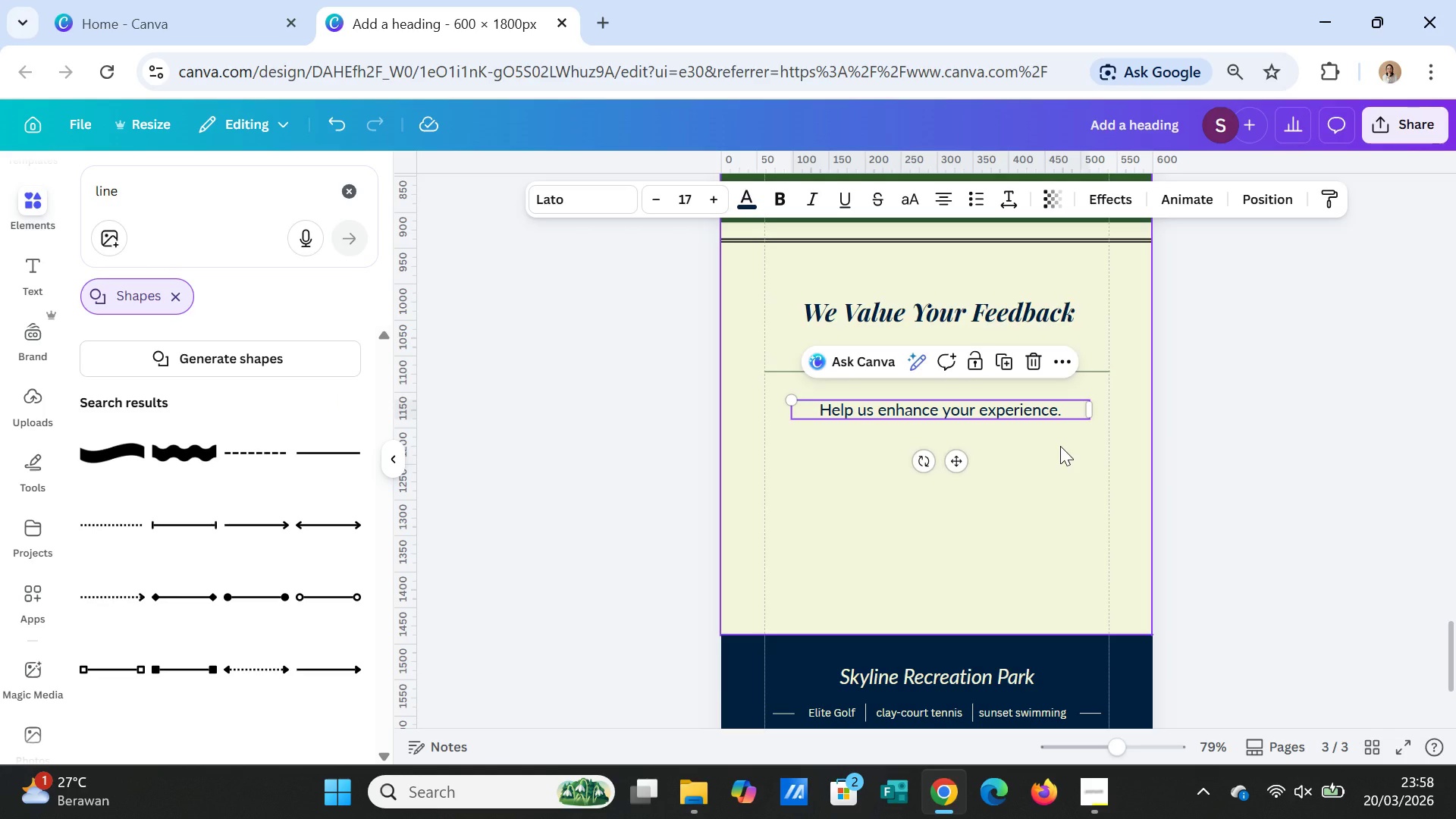 
wait(12.61)
 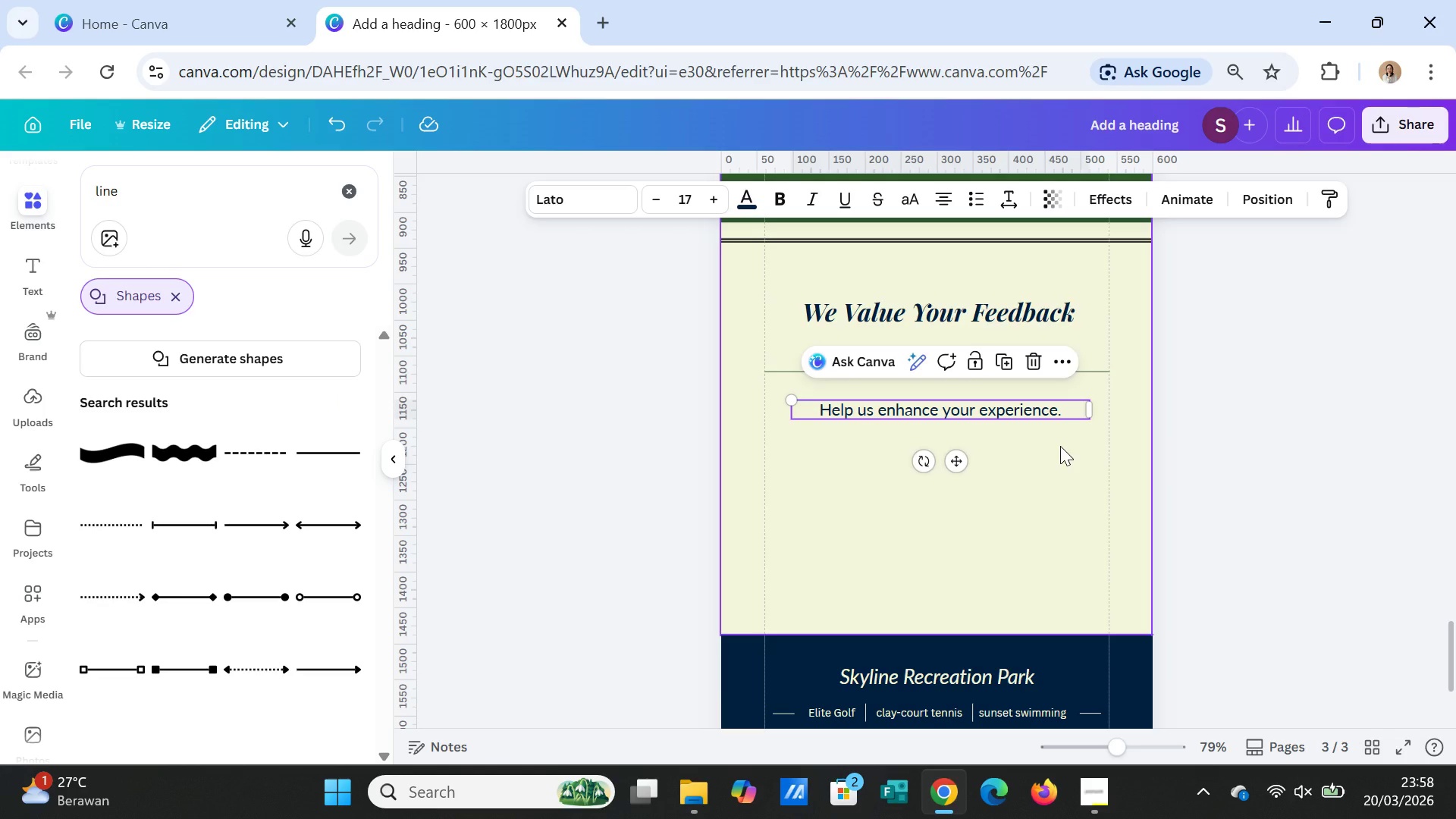 
left_click([1068, 411])
 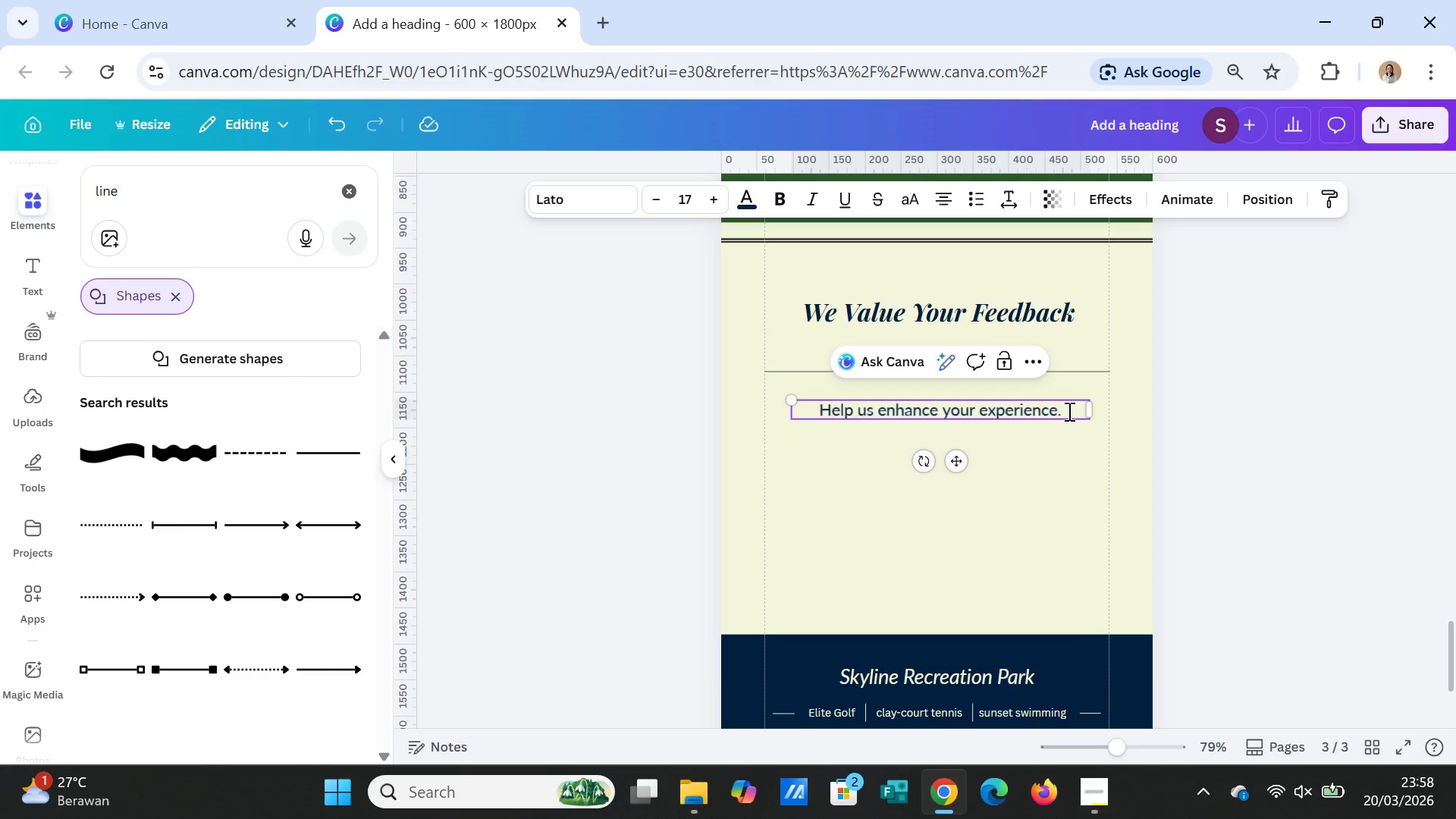 
key(Backspace)
type( at Skyline Recreation Park.)
 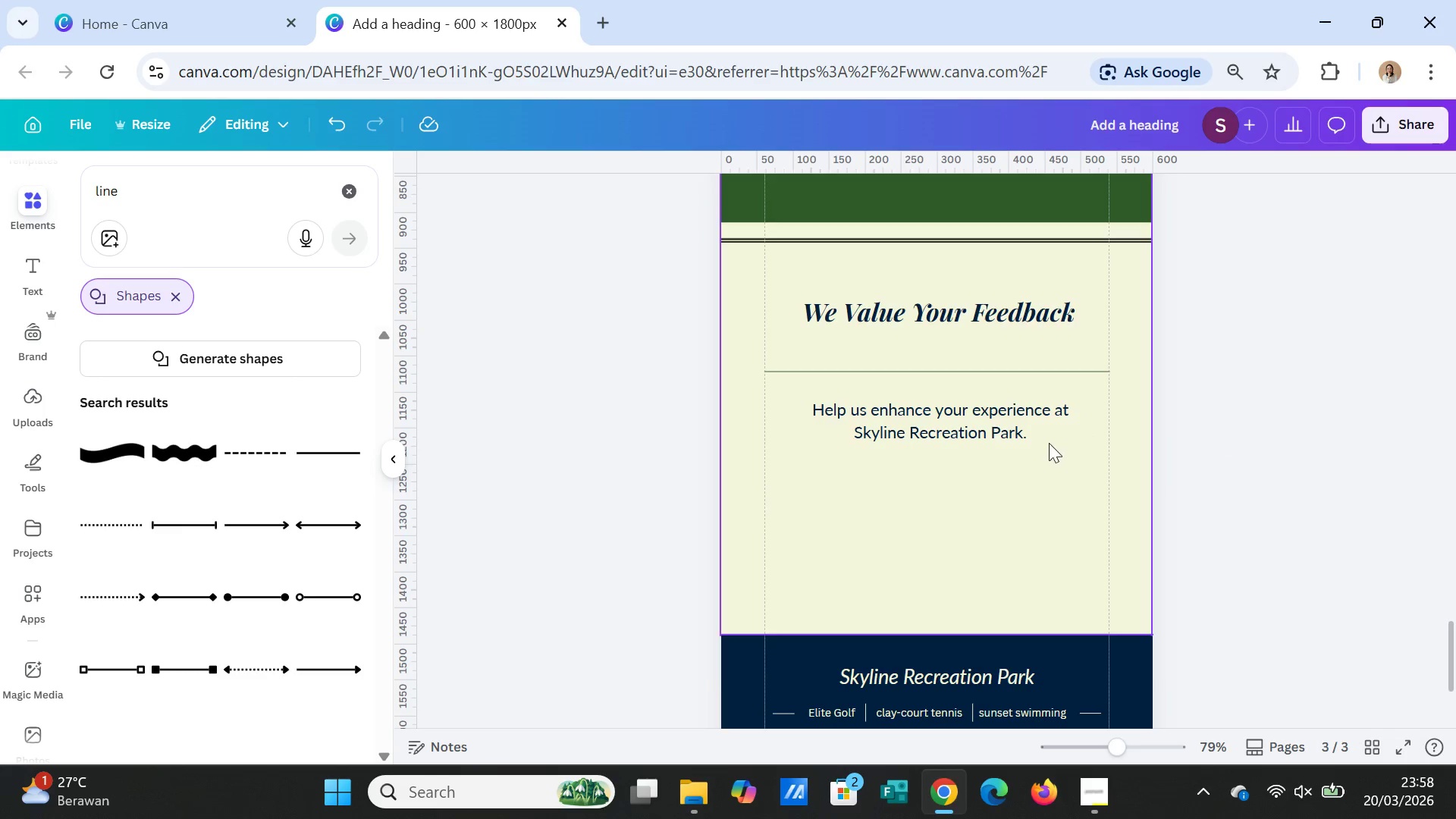 
left_click_drag(start_coordinate=[1030, 422], to_coordinate=[1030, 438])
 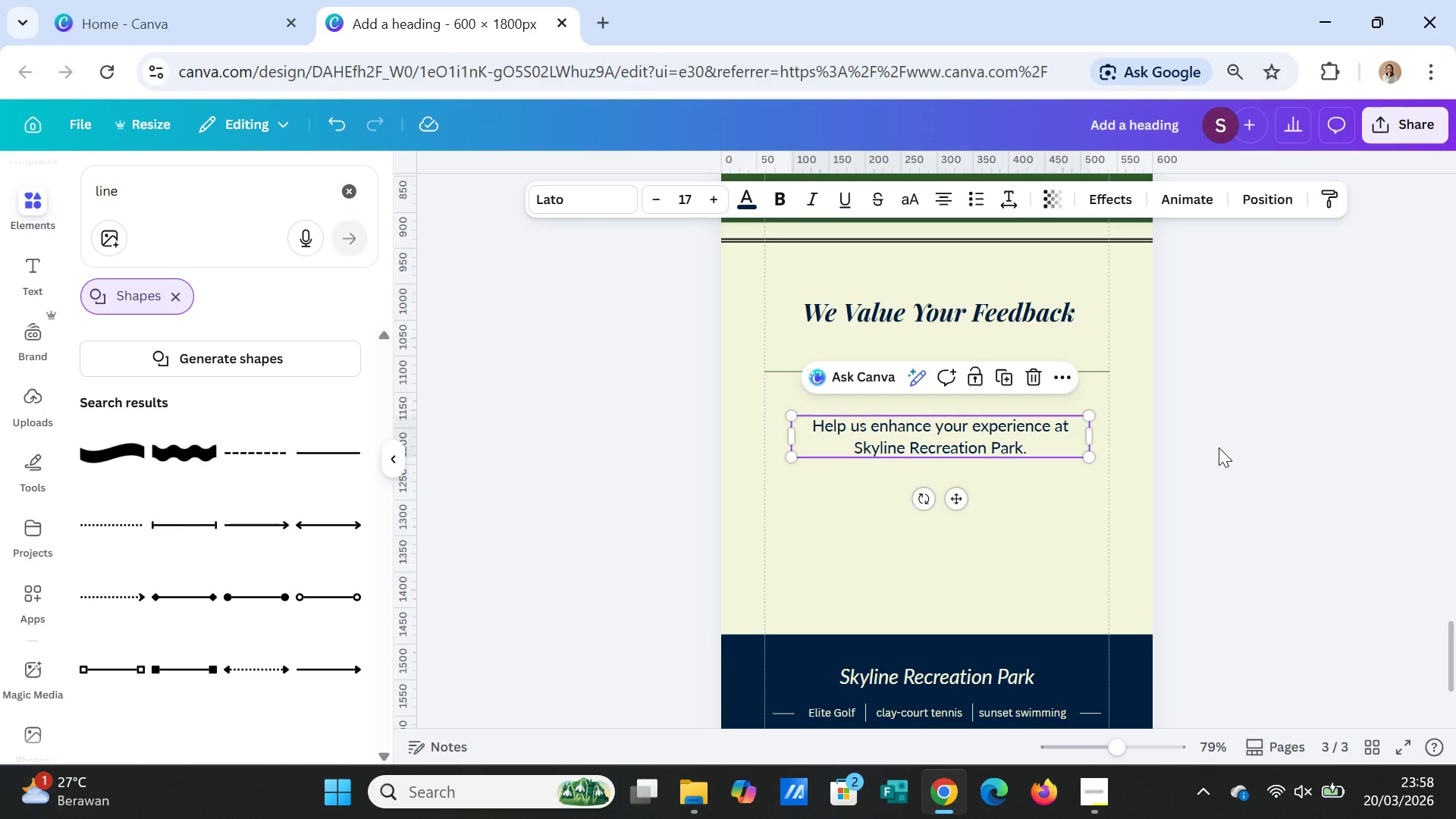 
left_click([1219, 447])
 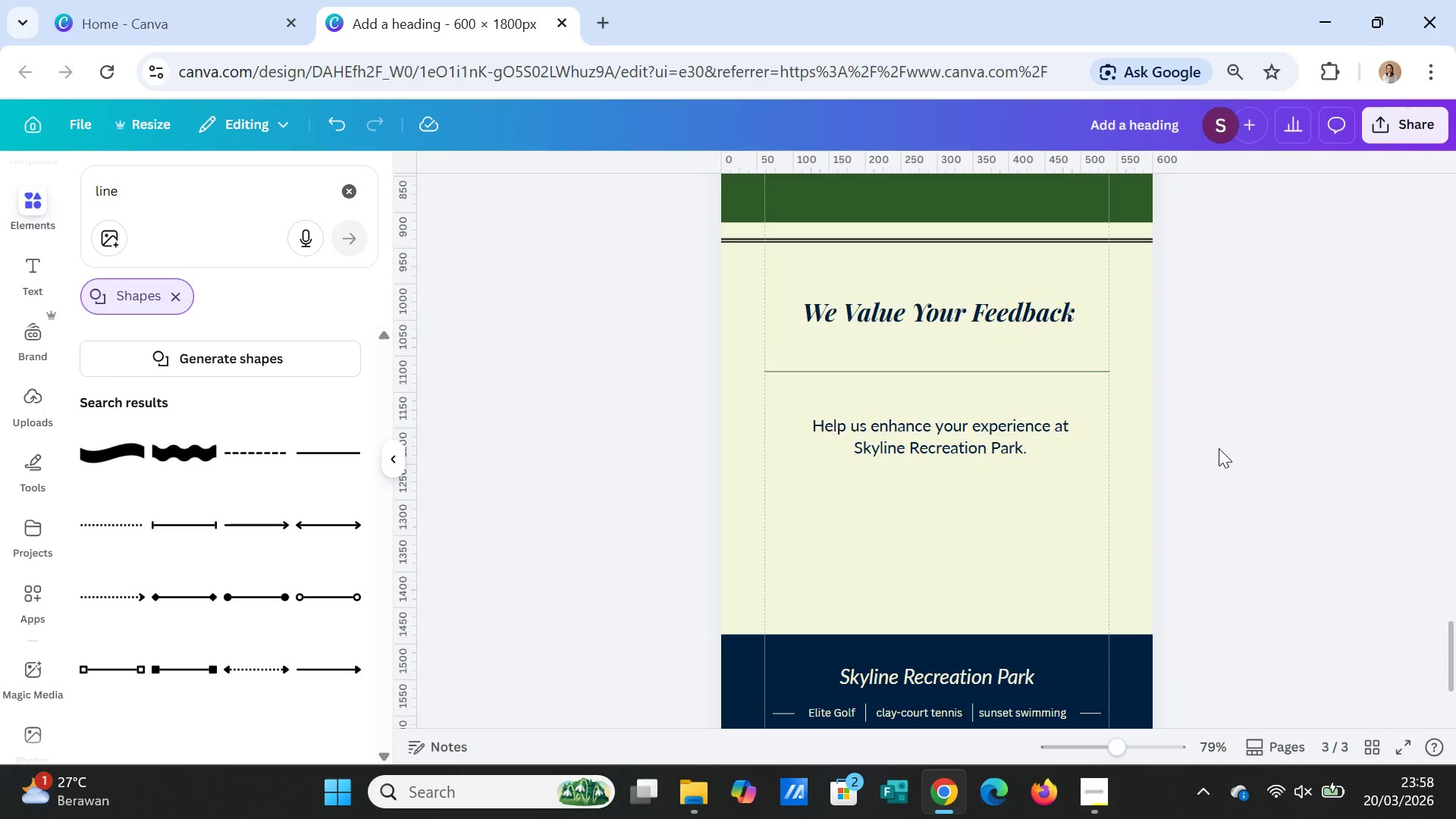 
scroll: coordinate [1219, 448], scroll_direction: down, amount: 1.0
 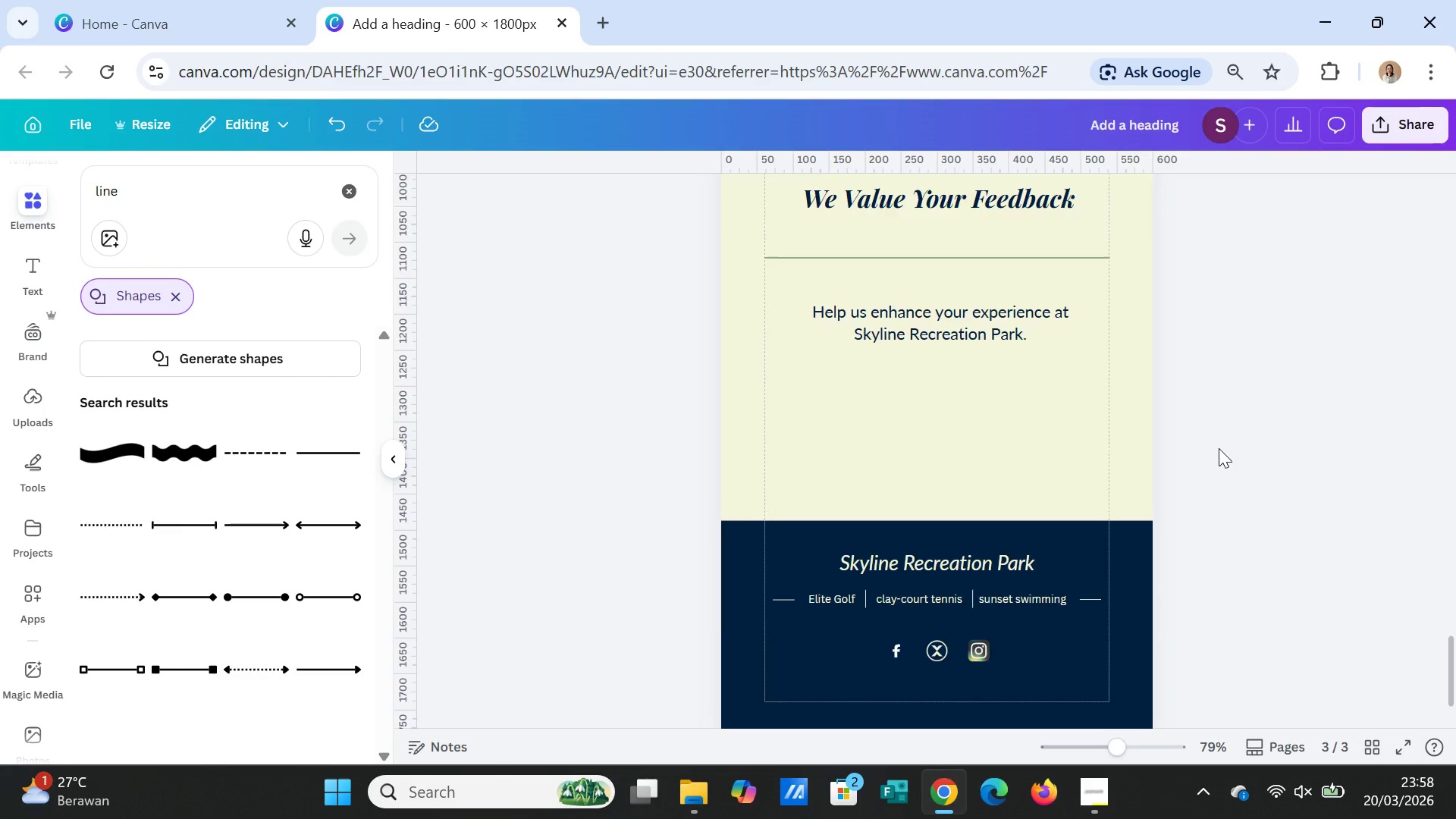 
scroll: coordinate [1219, 448], scroll_direction: up, amount: 1.0
 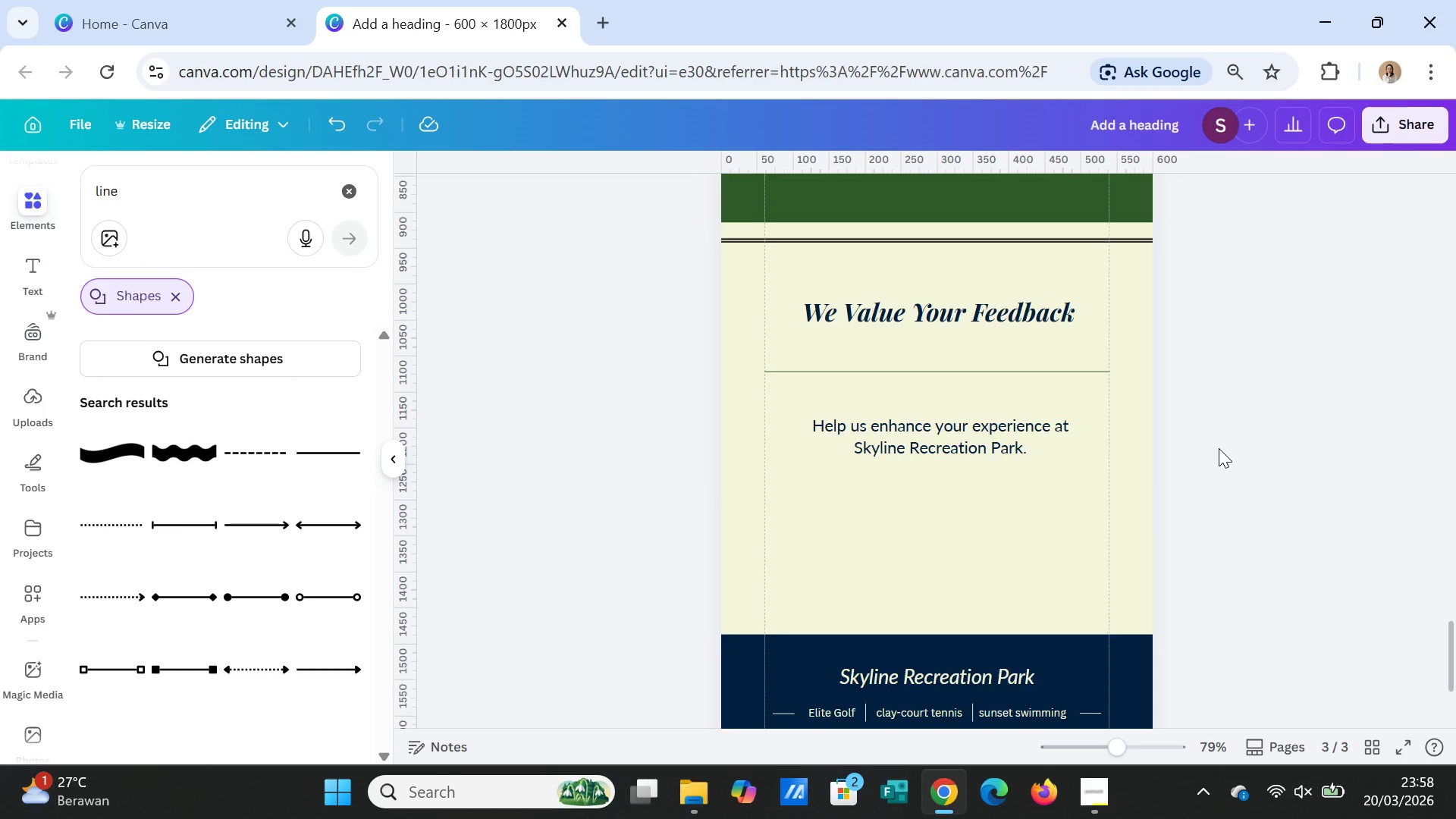 
wait(6.35)
 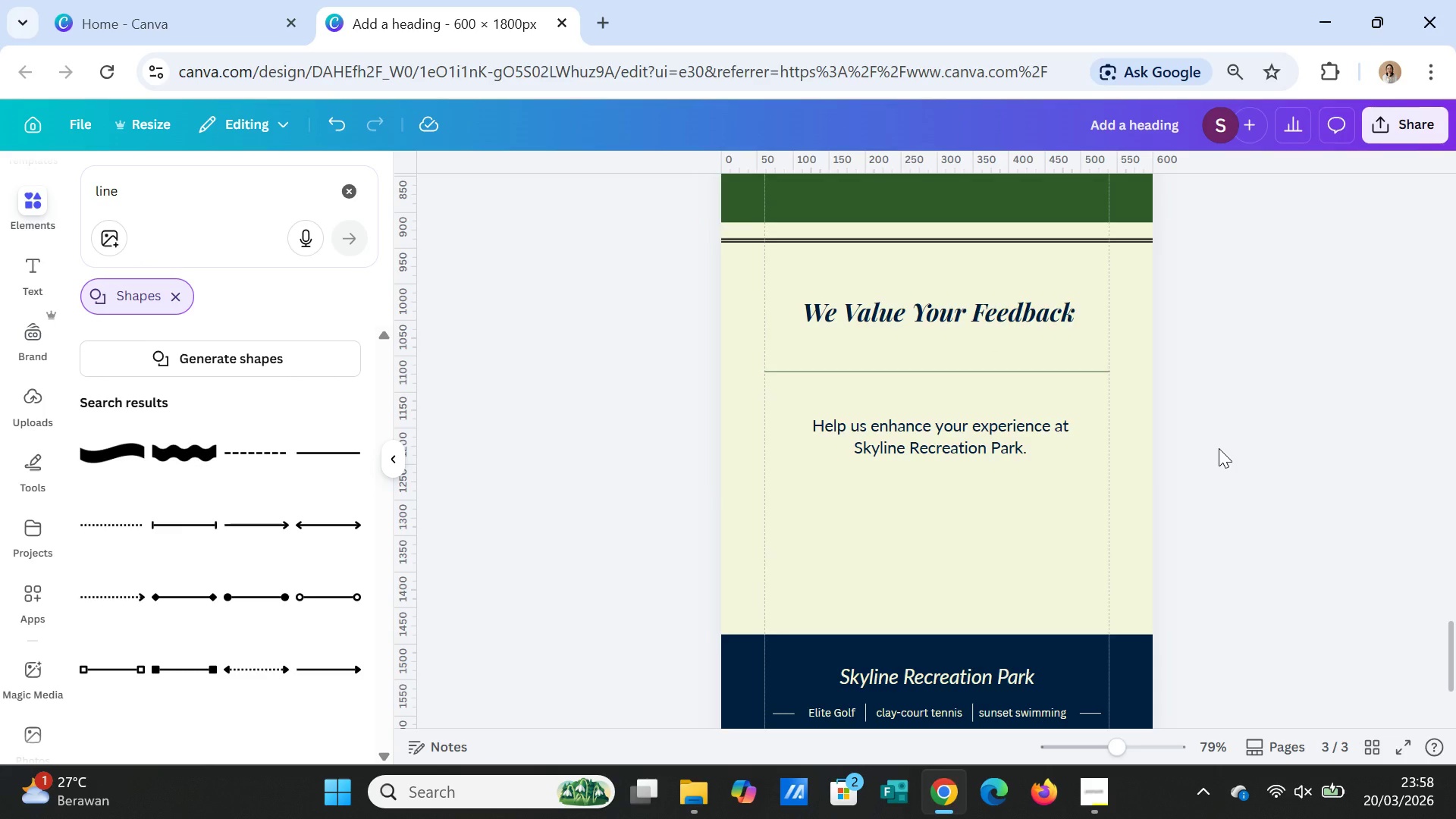 
left_click([1006, 375])
 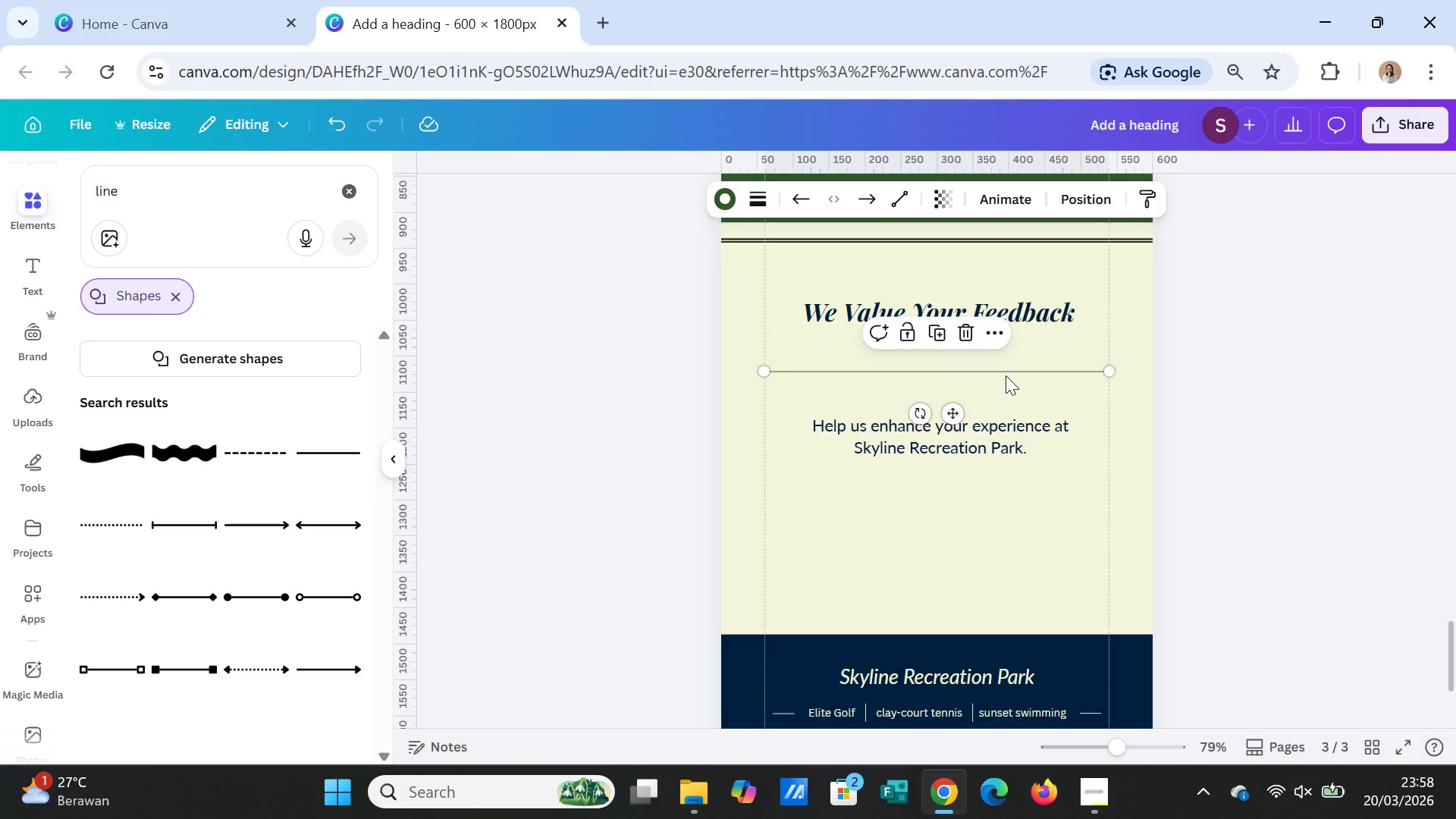 
key(Delete)
 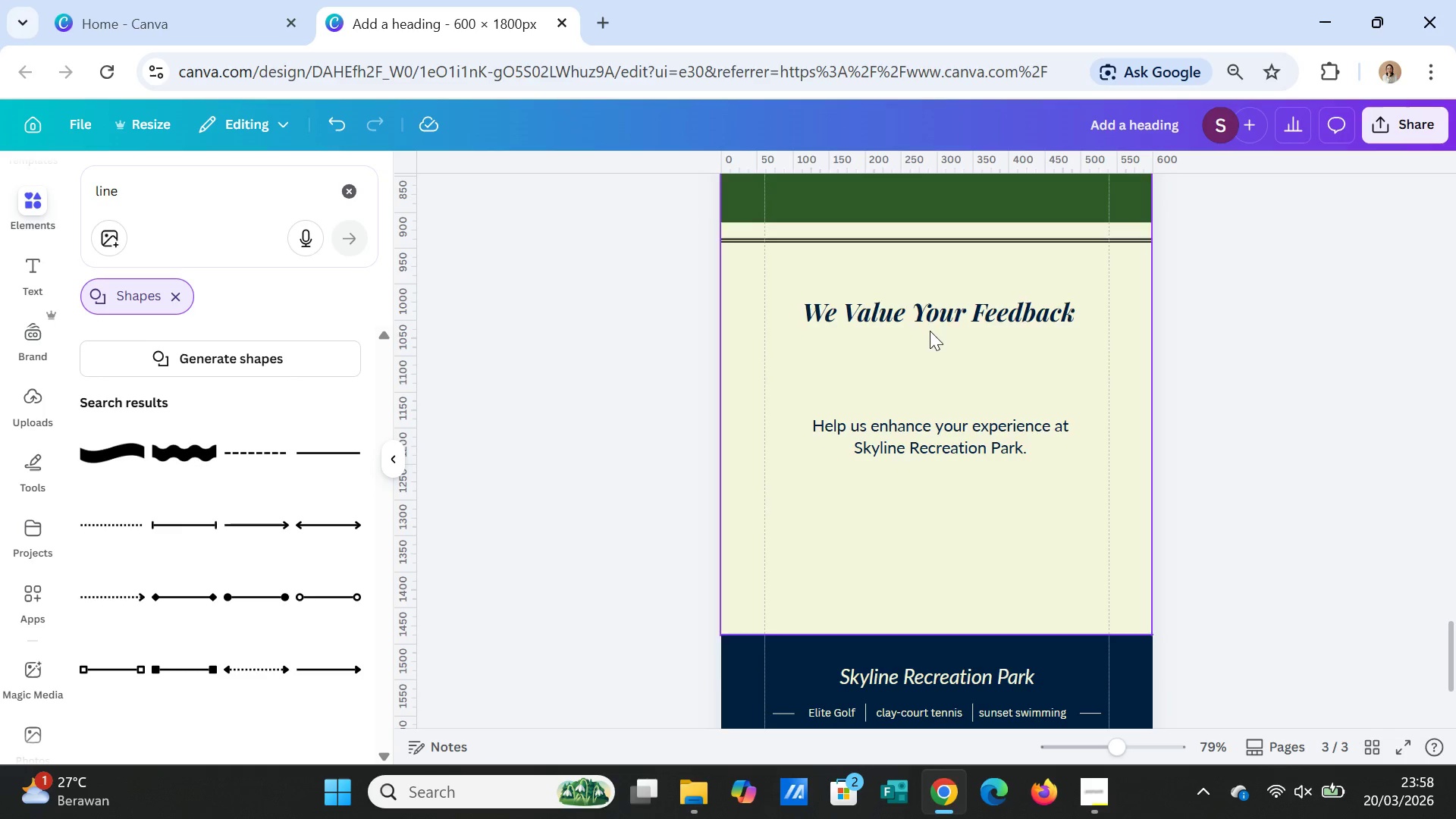 
left_click([923, 318])
 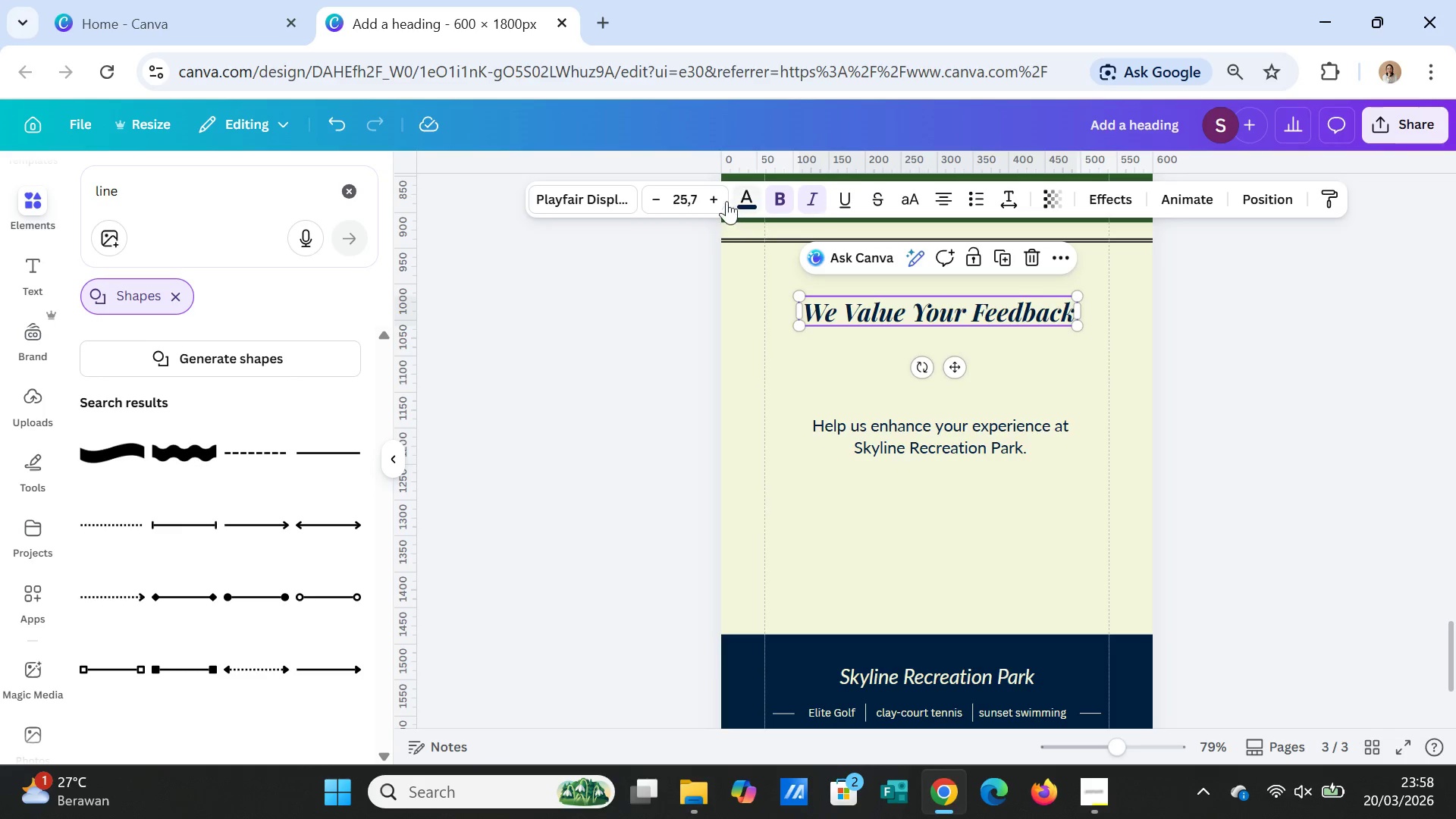 
left_click([723, 196])
 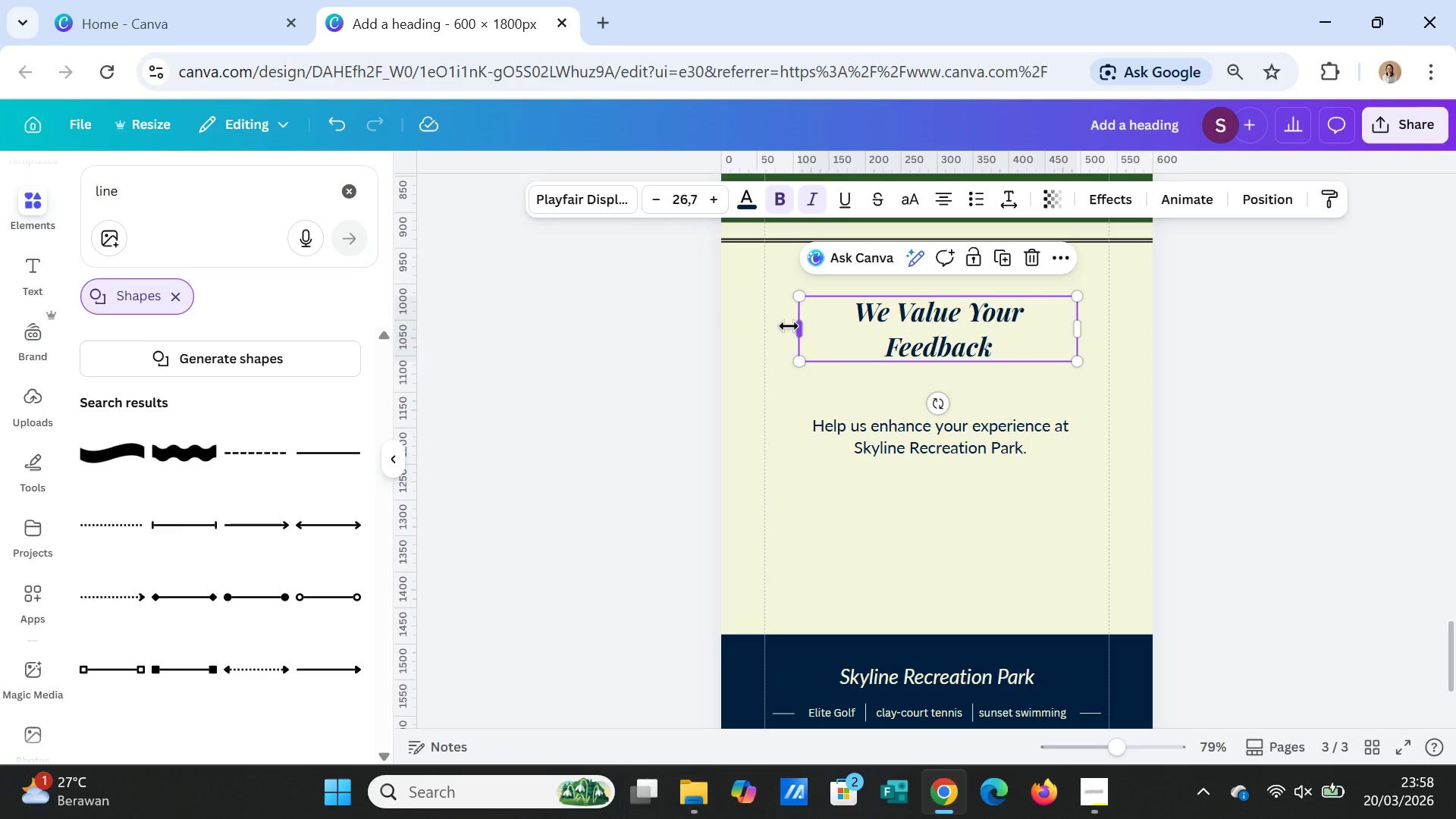 
left_click_drag(start_coordinate=[795, 328], to_coordinate=[766, 329])
 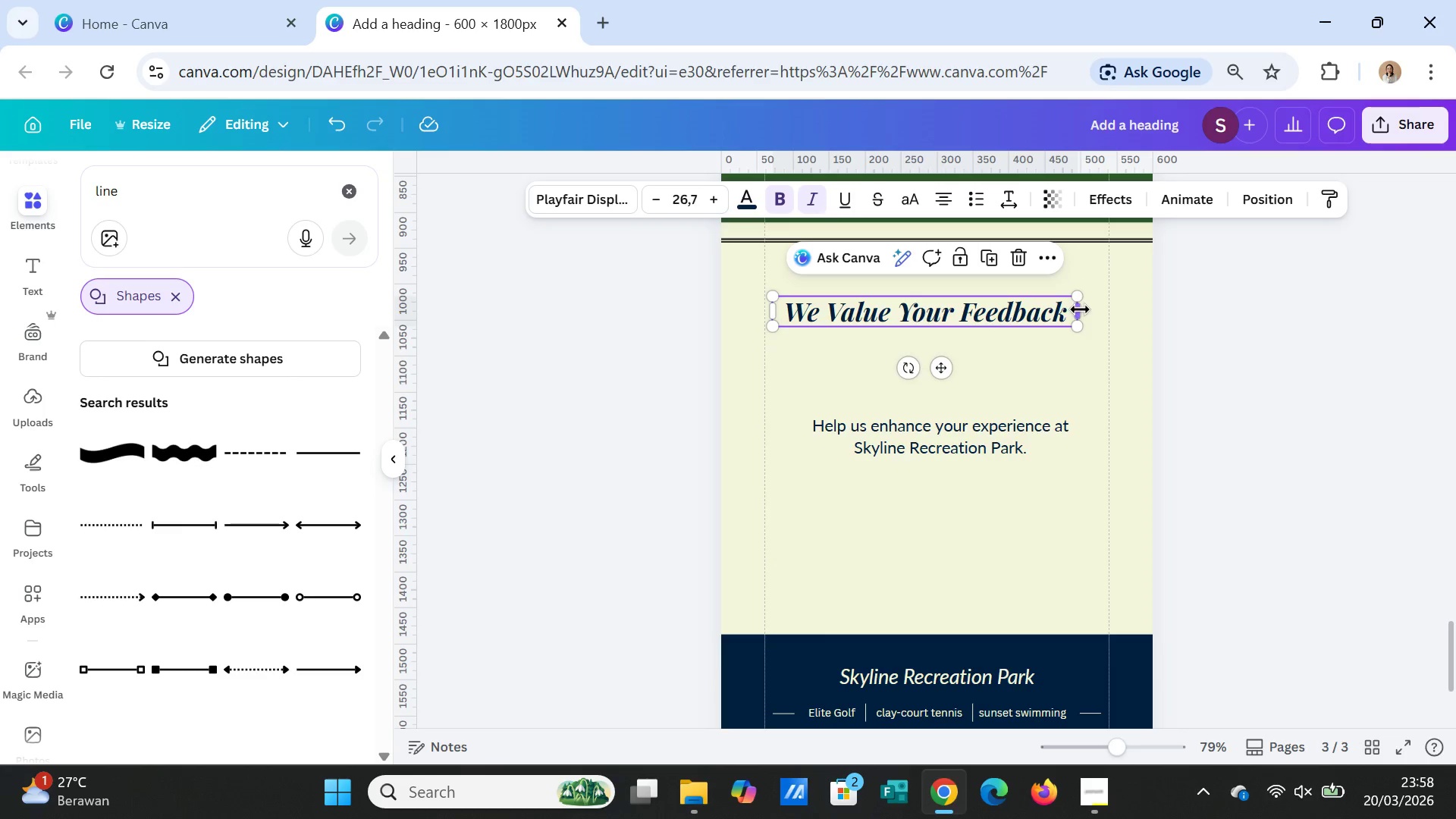 
left_click_drag(start_coordinate=[1080, 309], to_coordinate=[1105, 312])
 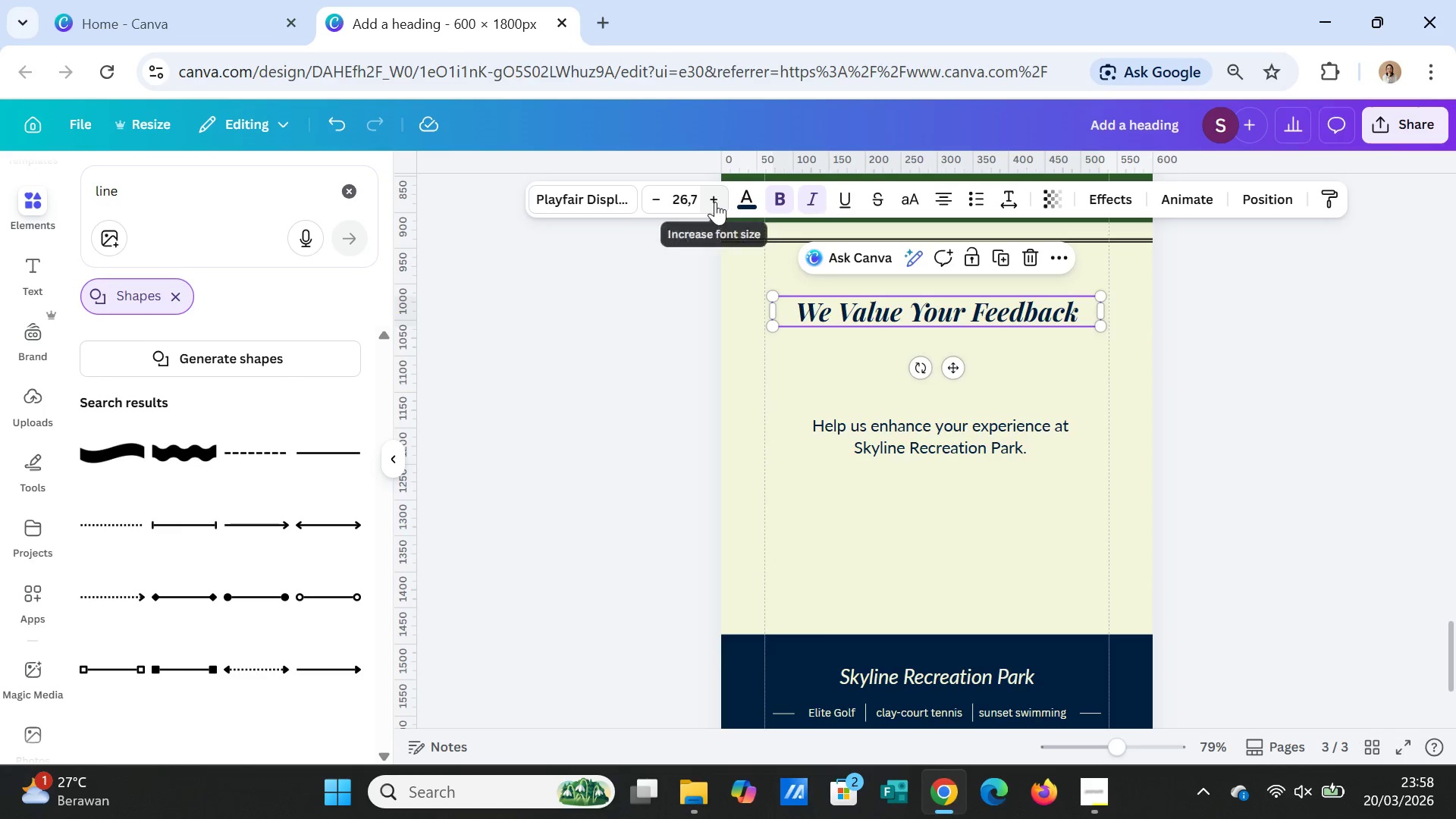 
double_click([715, 202])
 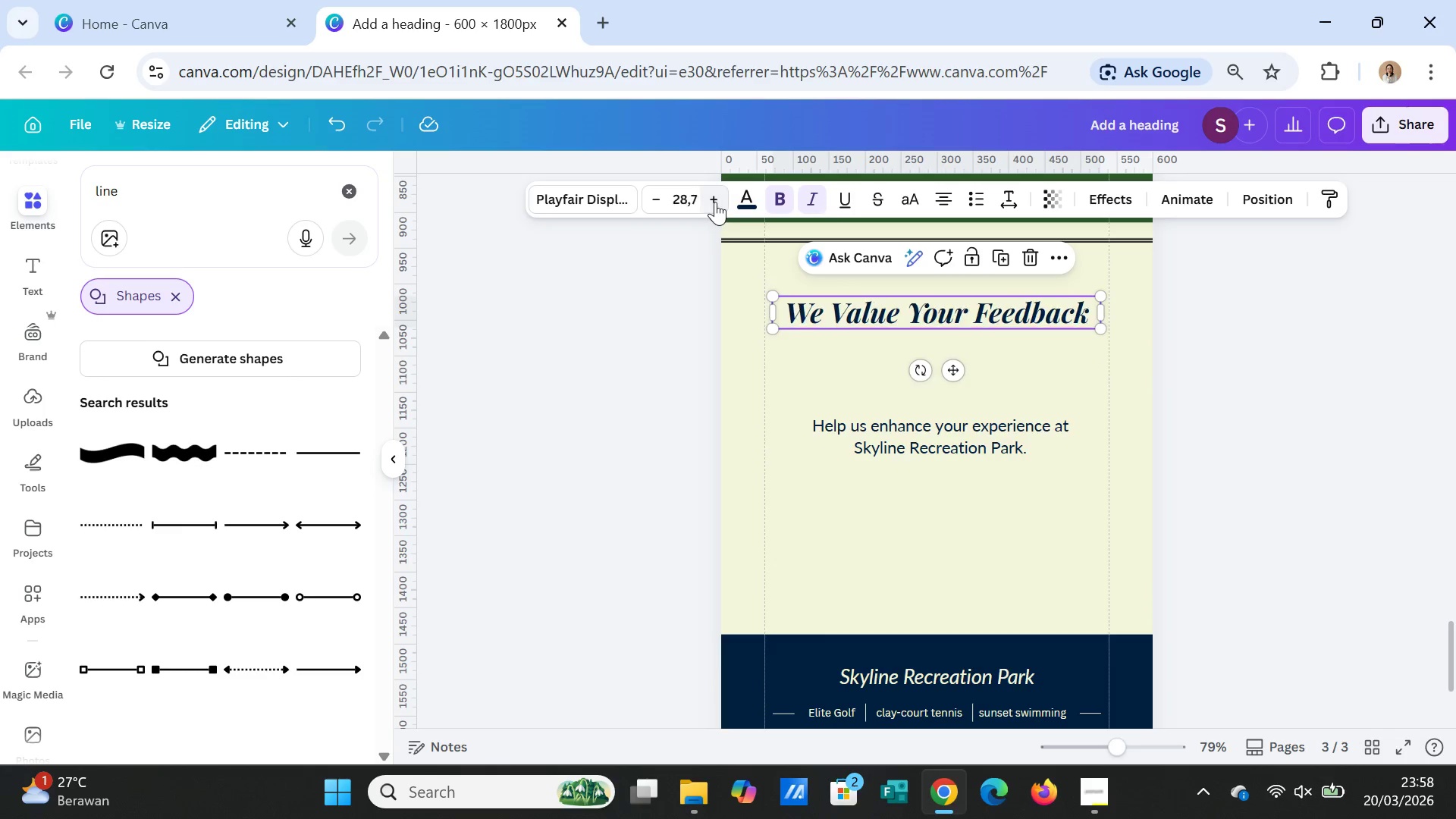 
triple_click([715, 202])
 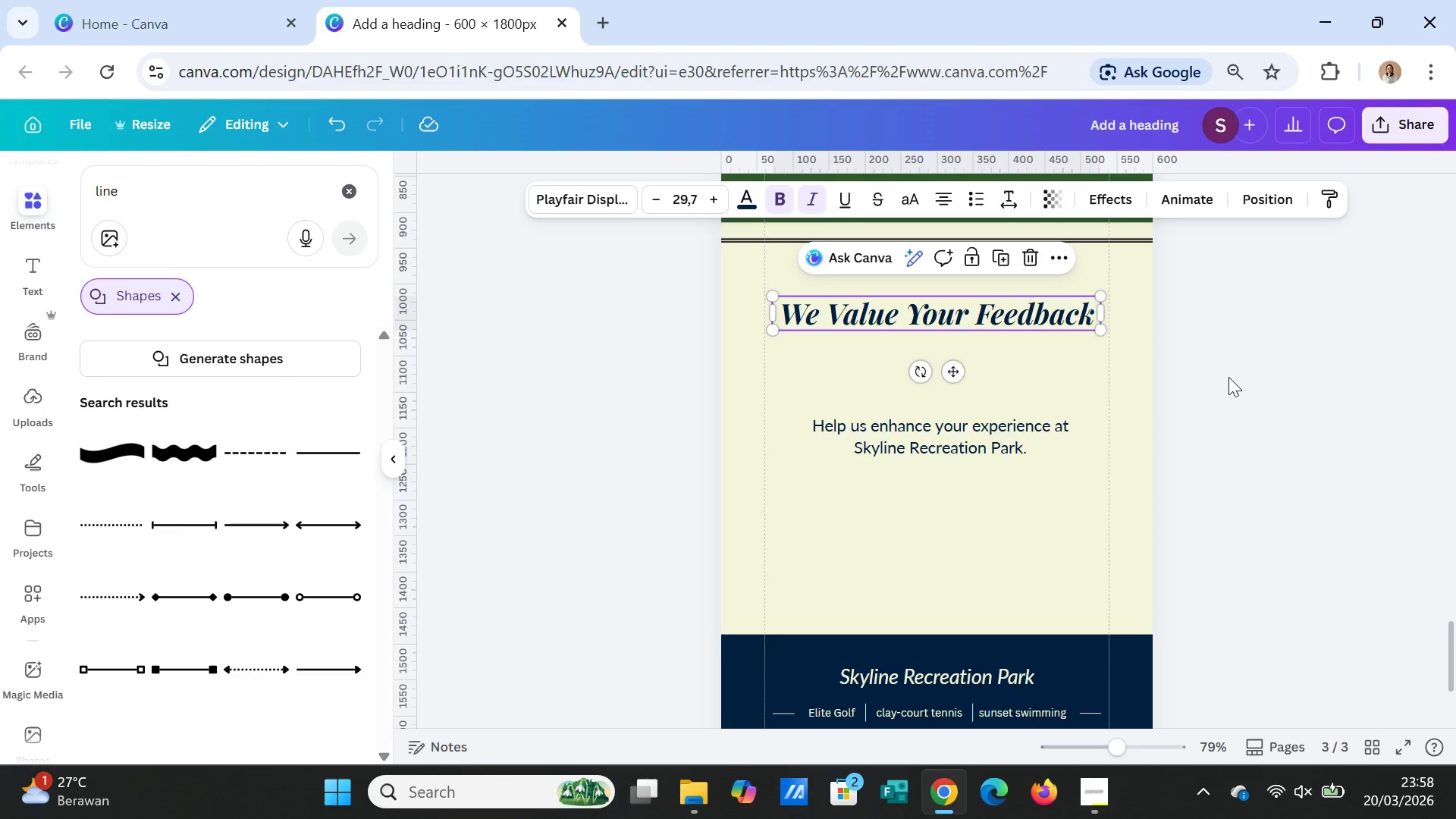 
left_click([1229, 378])
 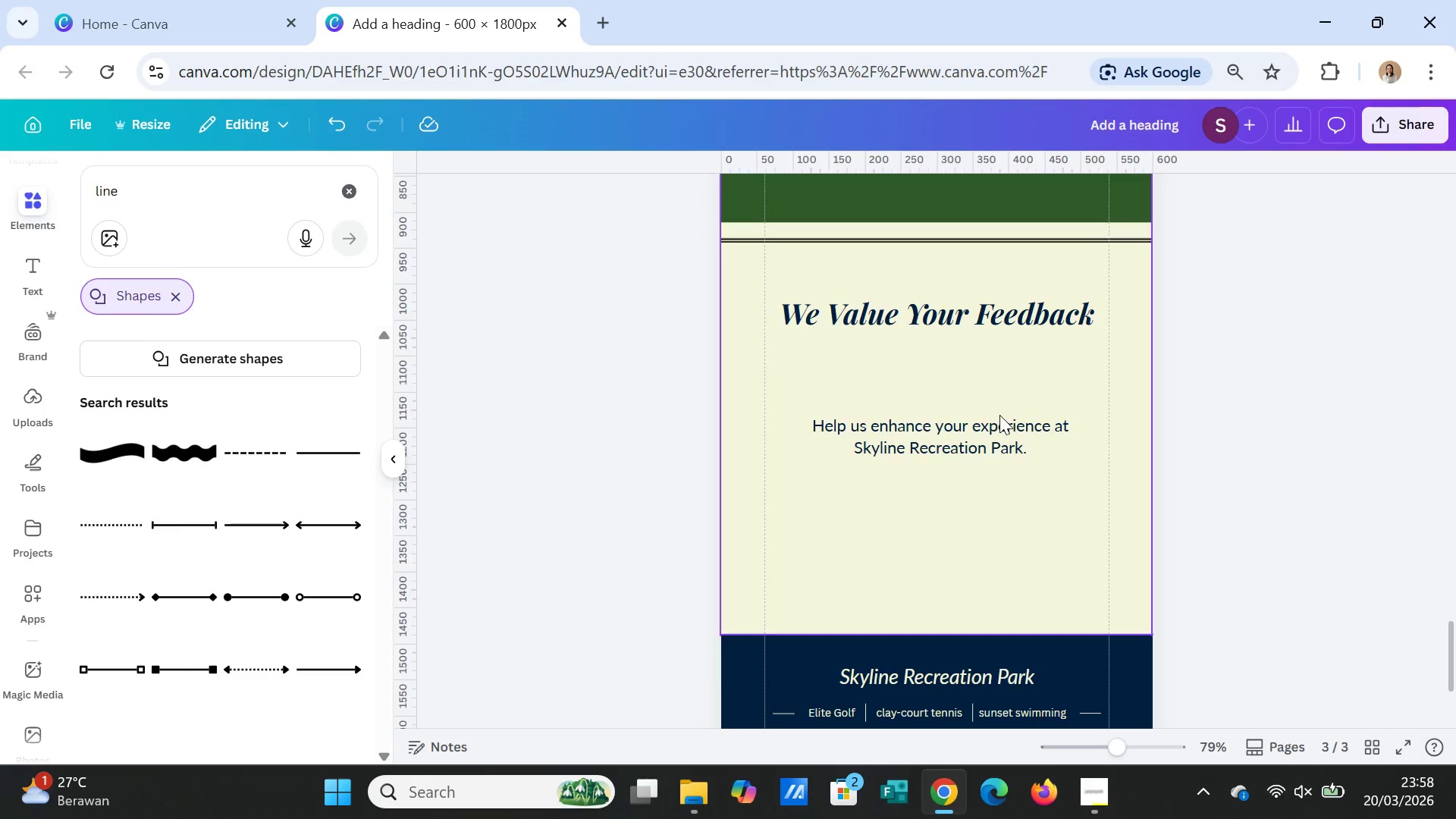 
left_click_drag(start_coordinate=[990, 428], to_coordinate=[990, 388])
 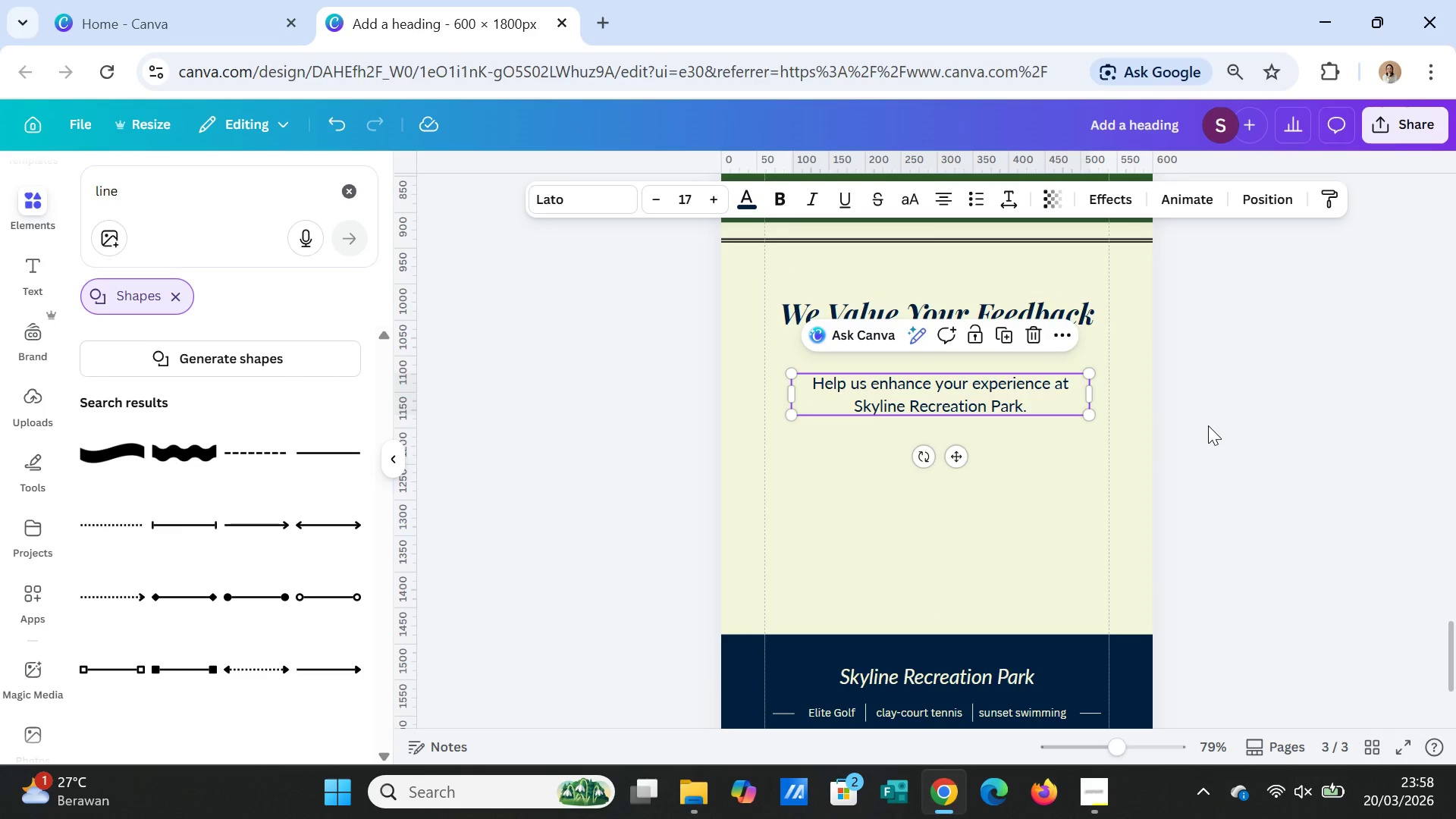 
left_click([1208, 425])
 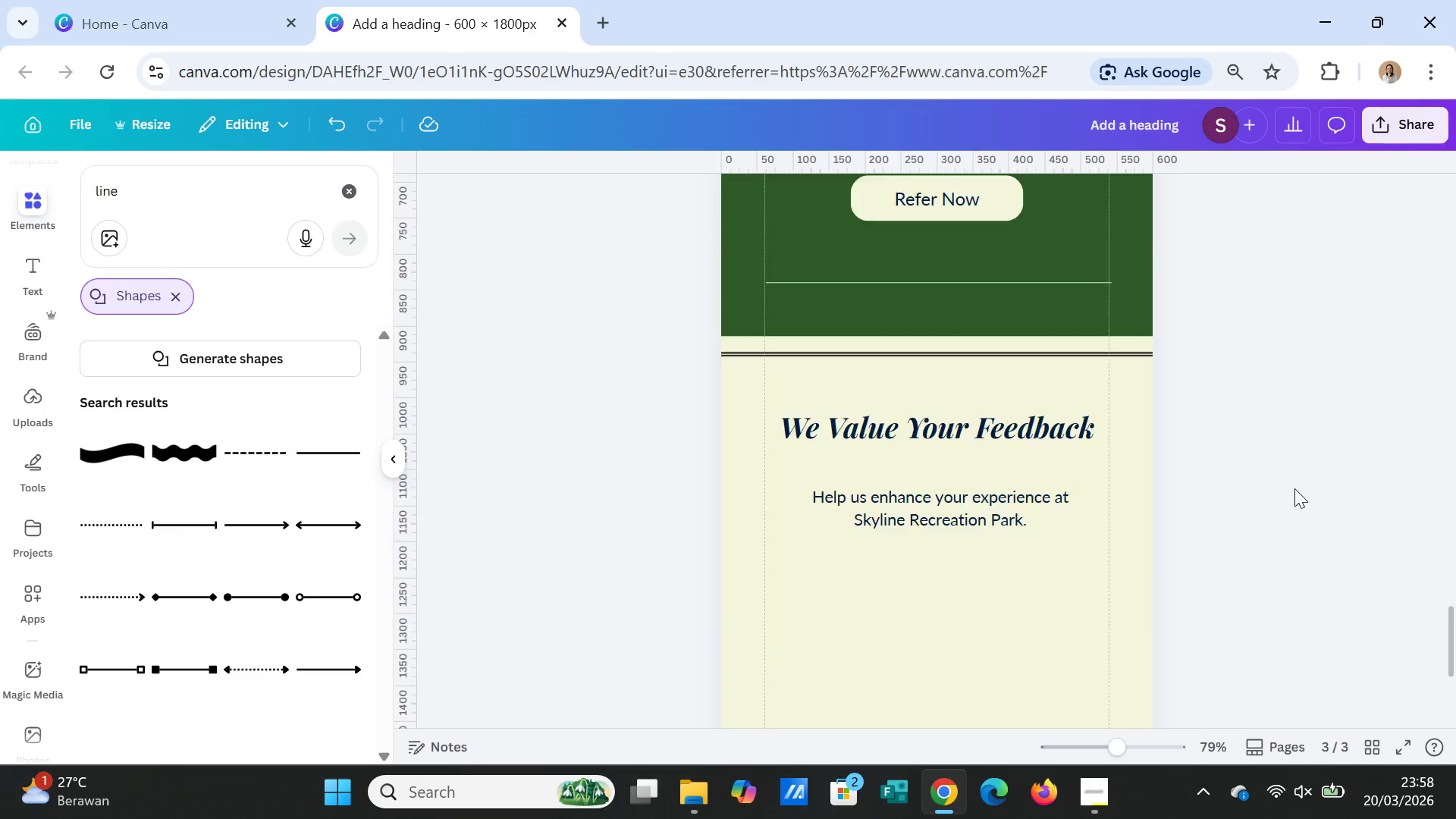 
scroll: coordinate [1295, 488], scroll_direction: up, amount: 12.0
 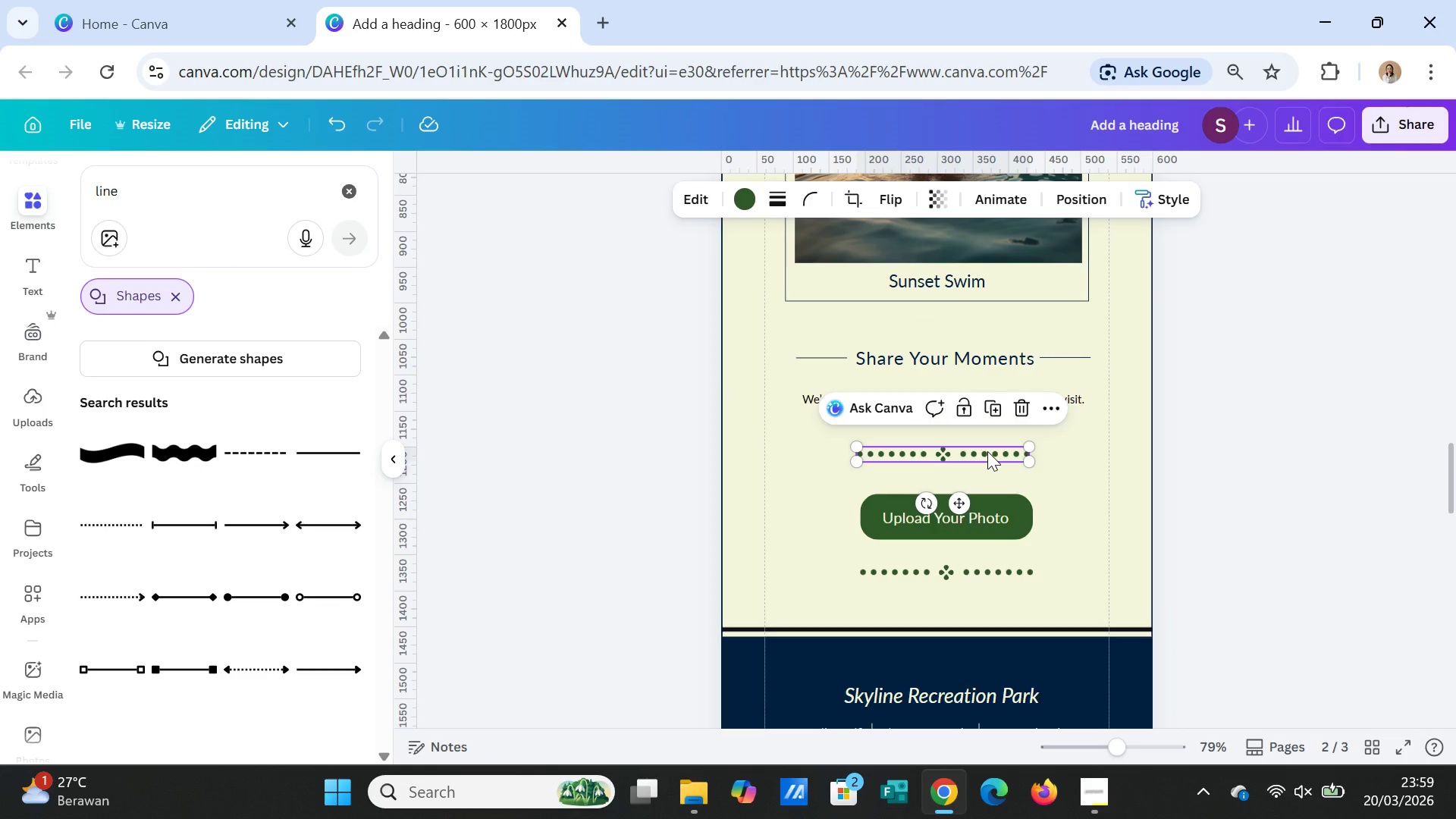 
key(Control+C)
 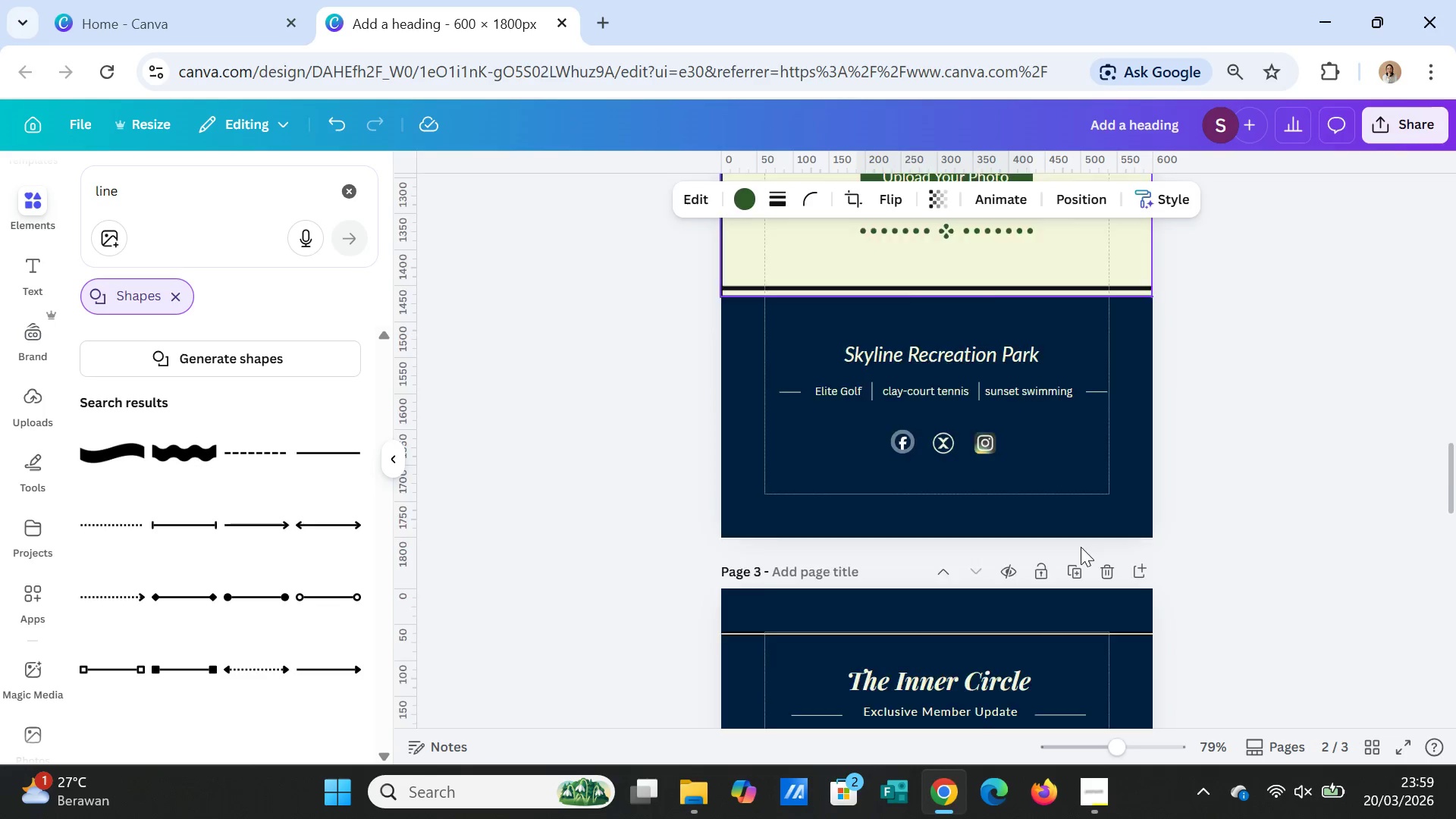 
scroll: coordinate [1081, 547], scroll_direction: down, amount: 14.0
 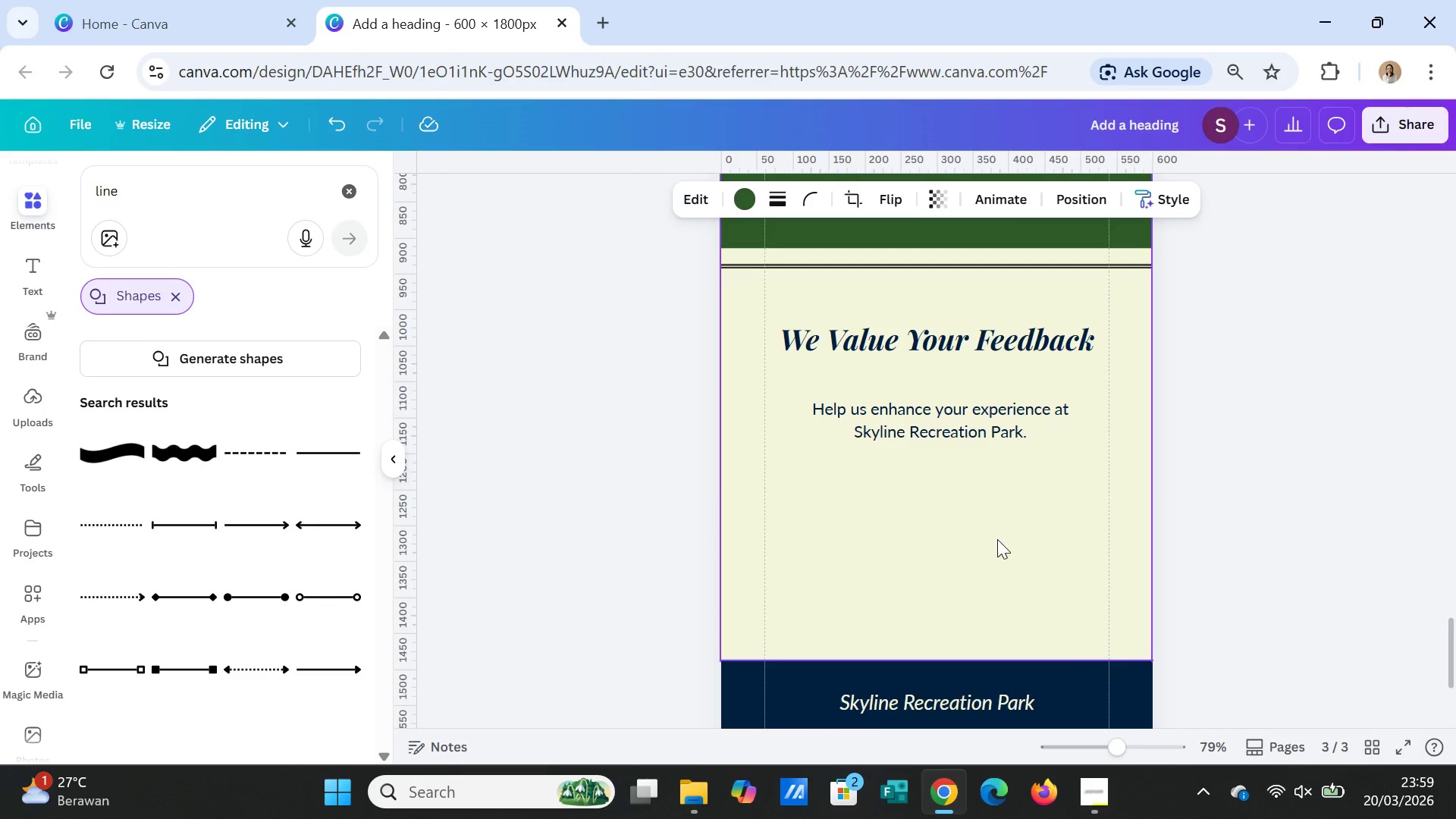 
left_click([997, 539])
 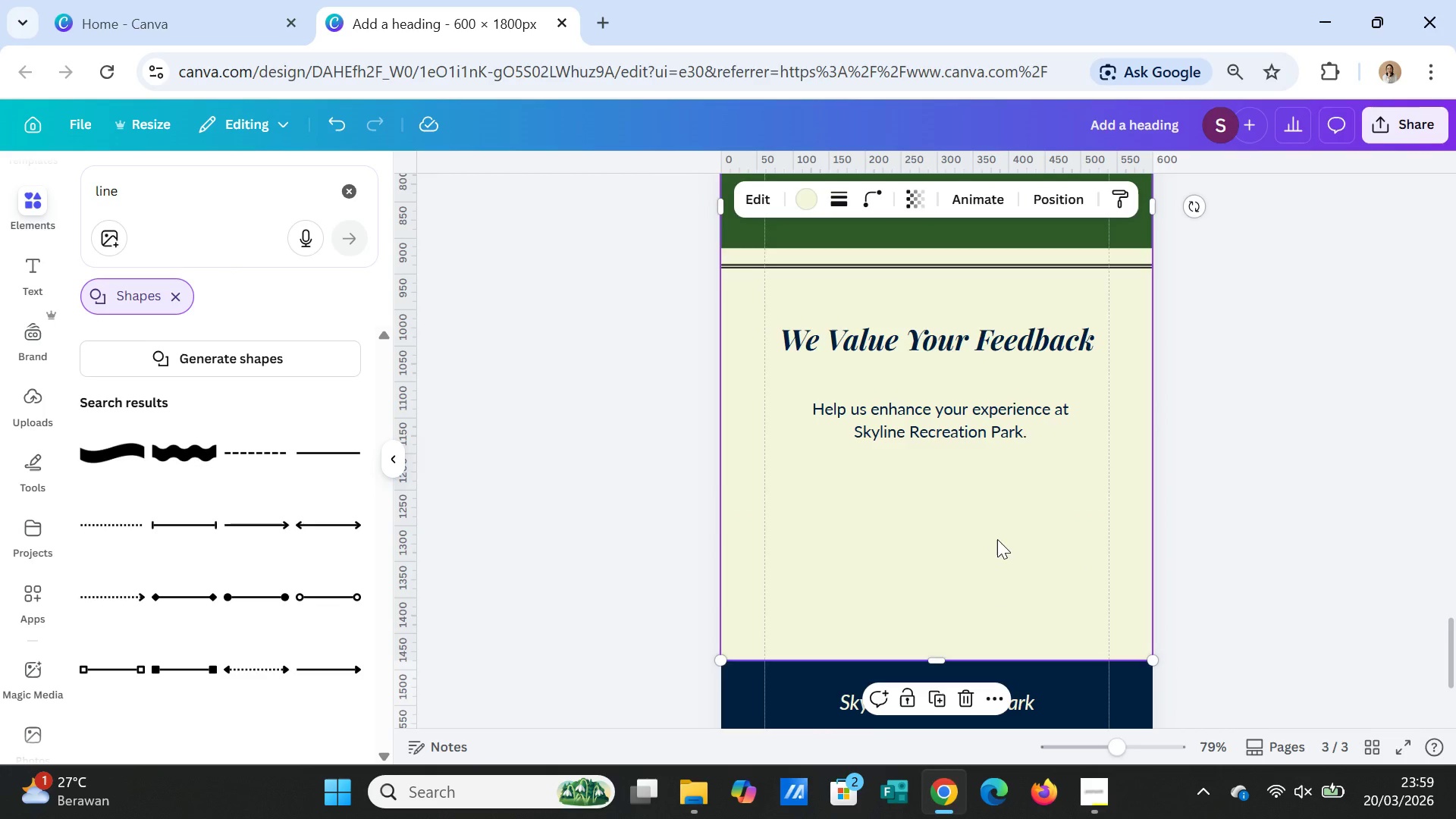 
key(Control+V)
 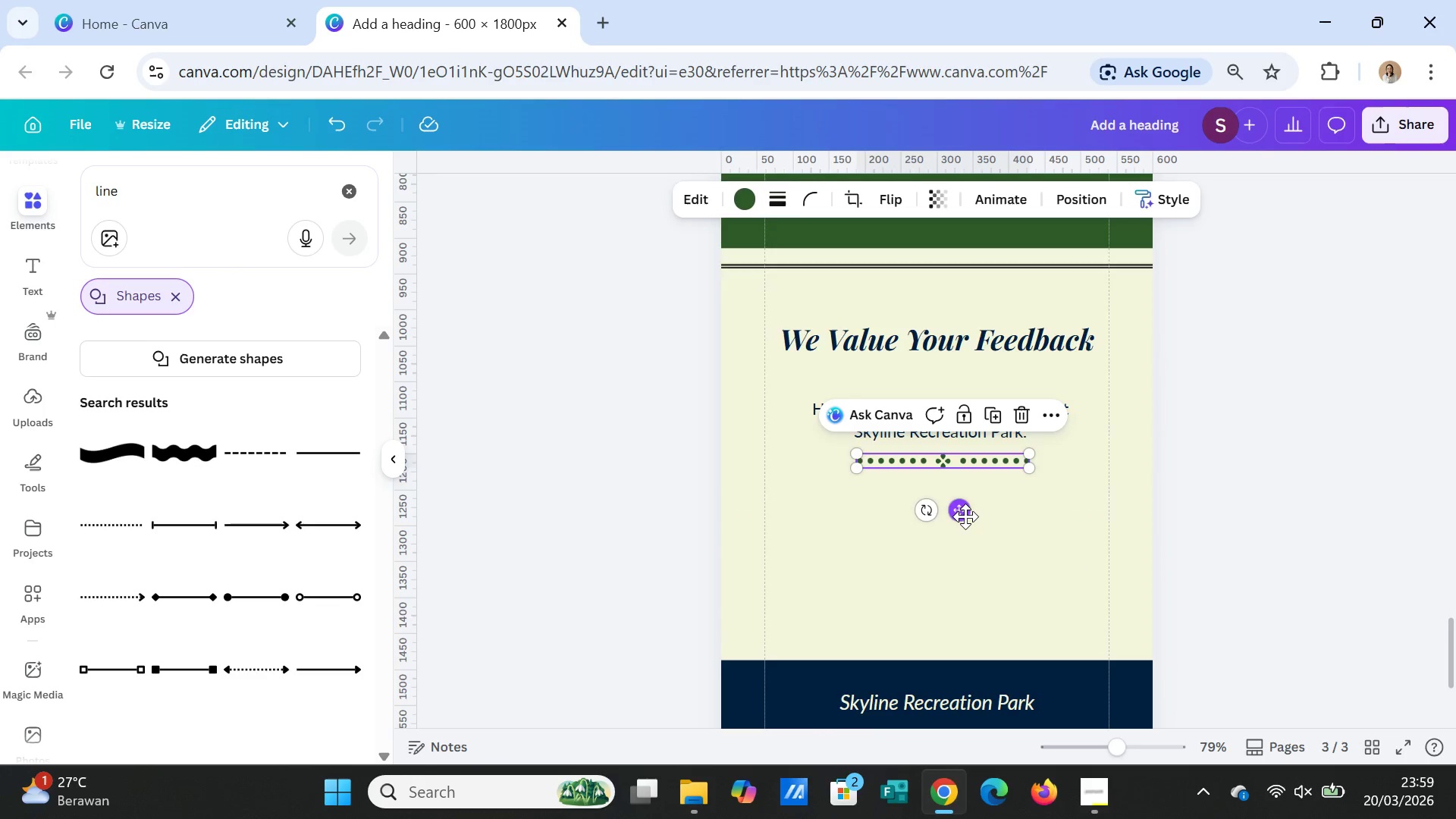 
left_click_drag(start_coordinate=[965, 516], to_coordinate=[959, 554])
 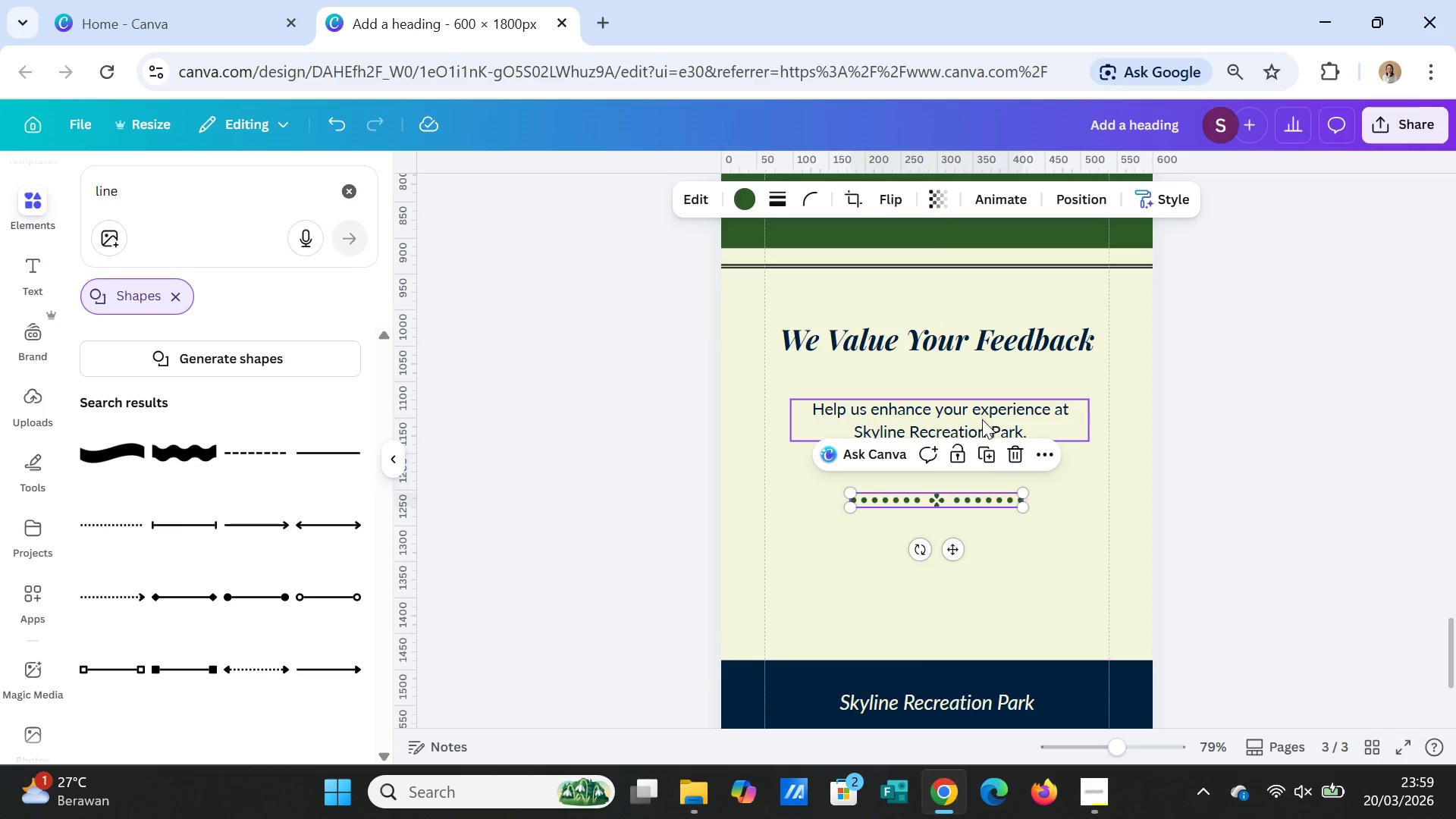 
left_click([995, 453])
 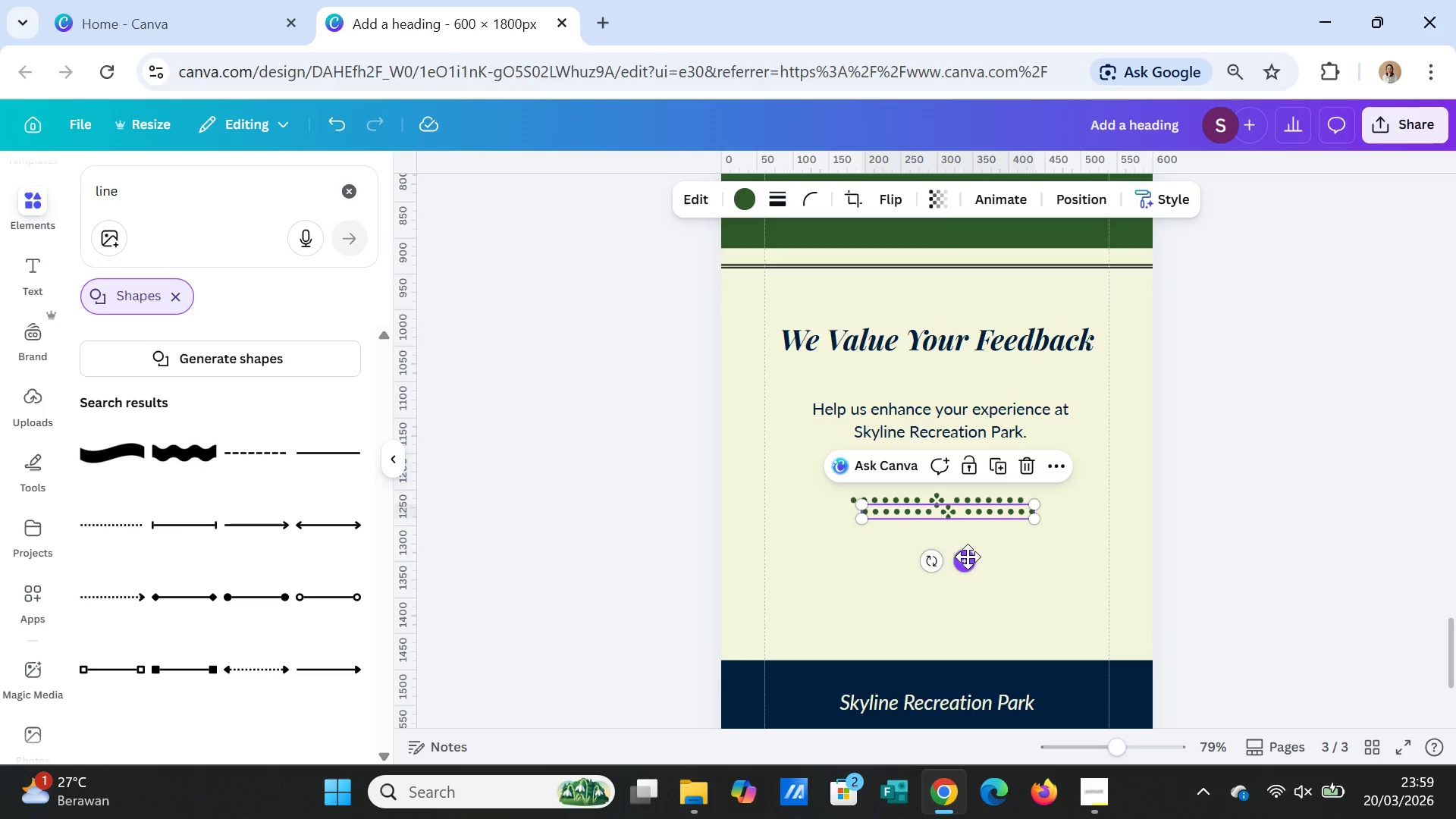 
left_click_drag(start_coordinate=[967, 557], to_coordinate=[956, 653])
 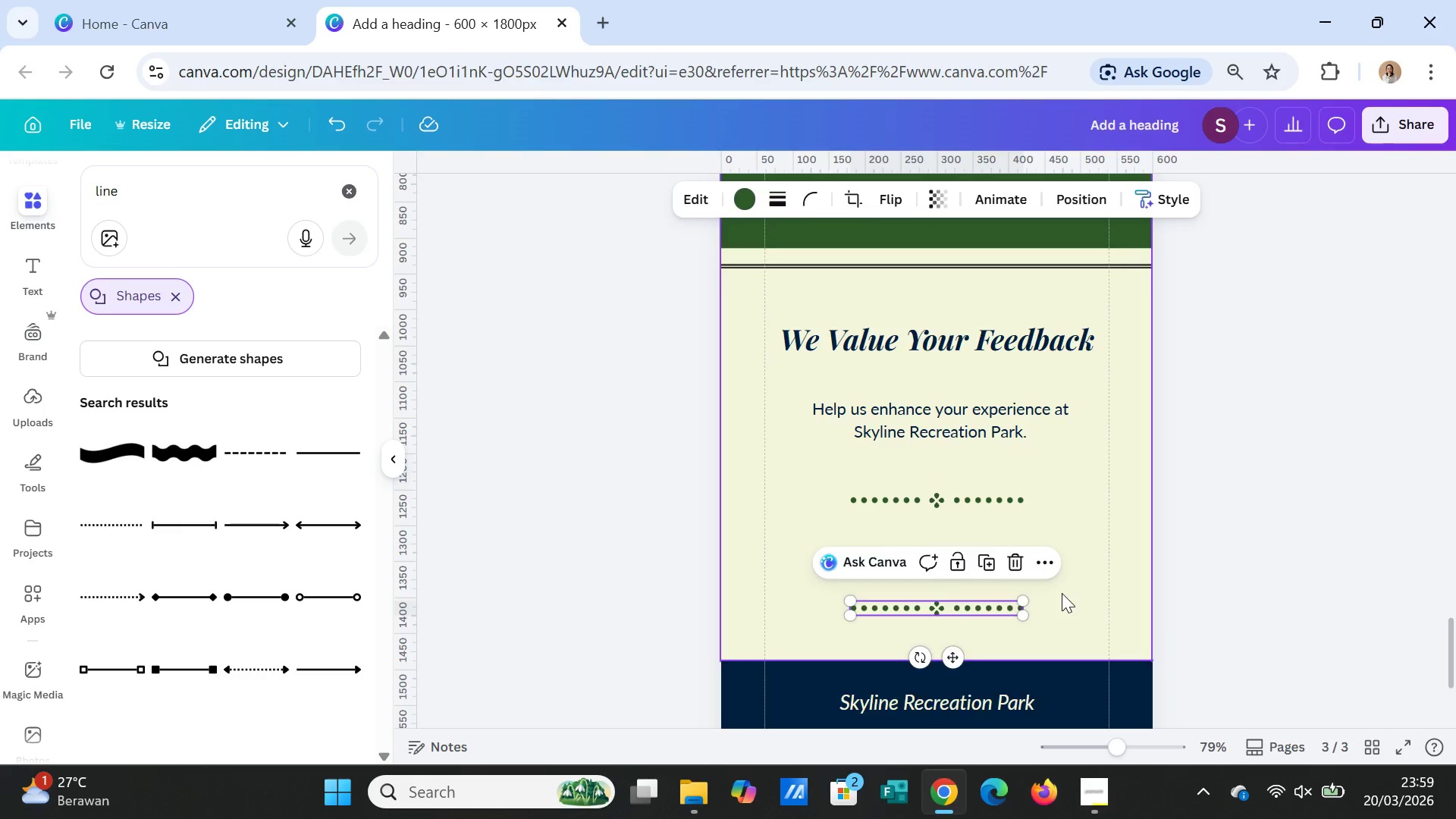 
left_click([1062, 593])
 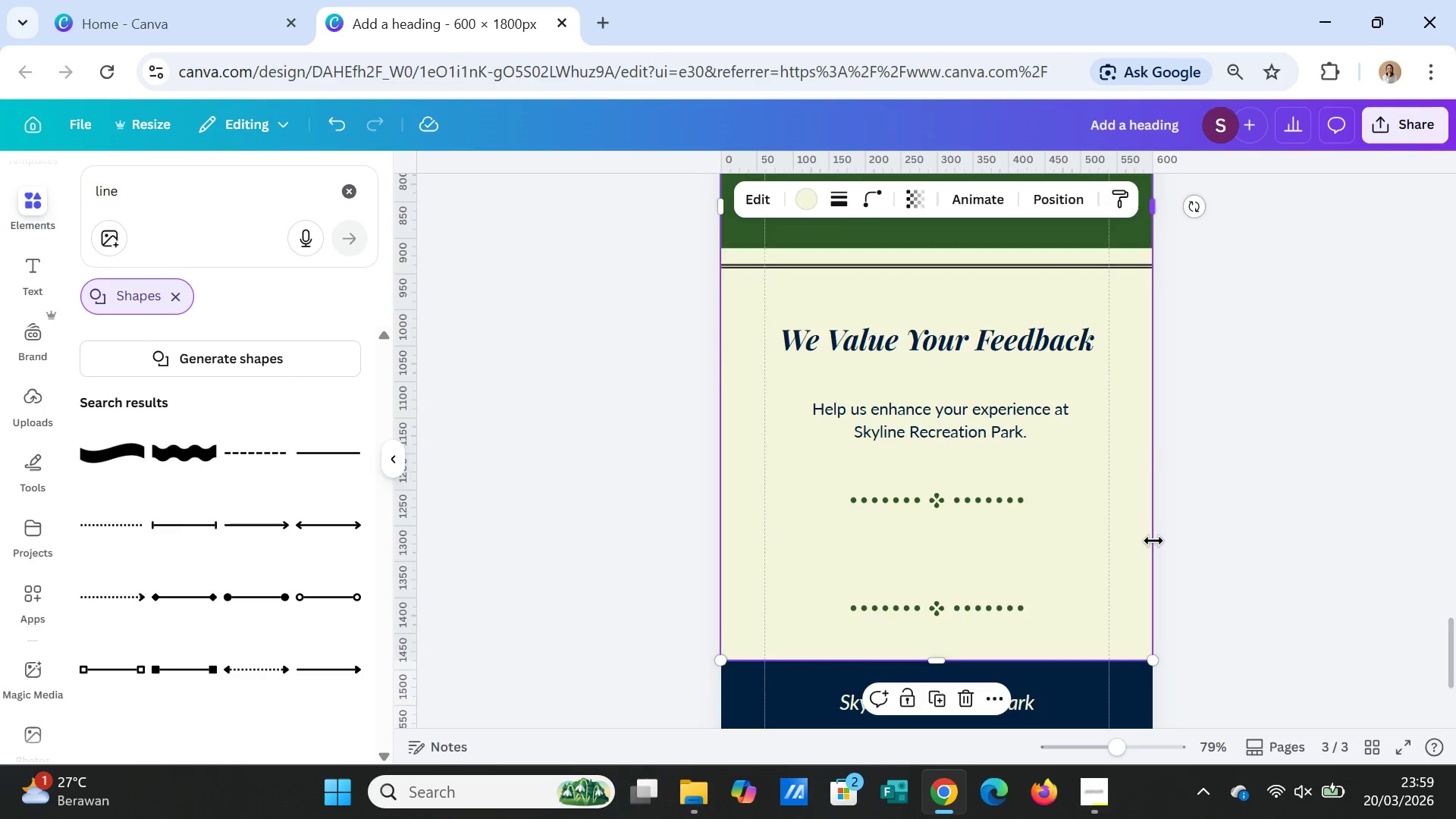 
scroll: coordinate [1153, 541], scroll_direction: up, amount: 3.0
 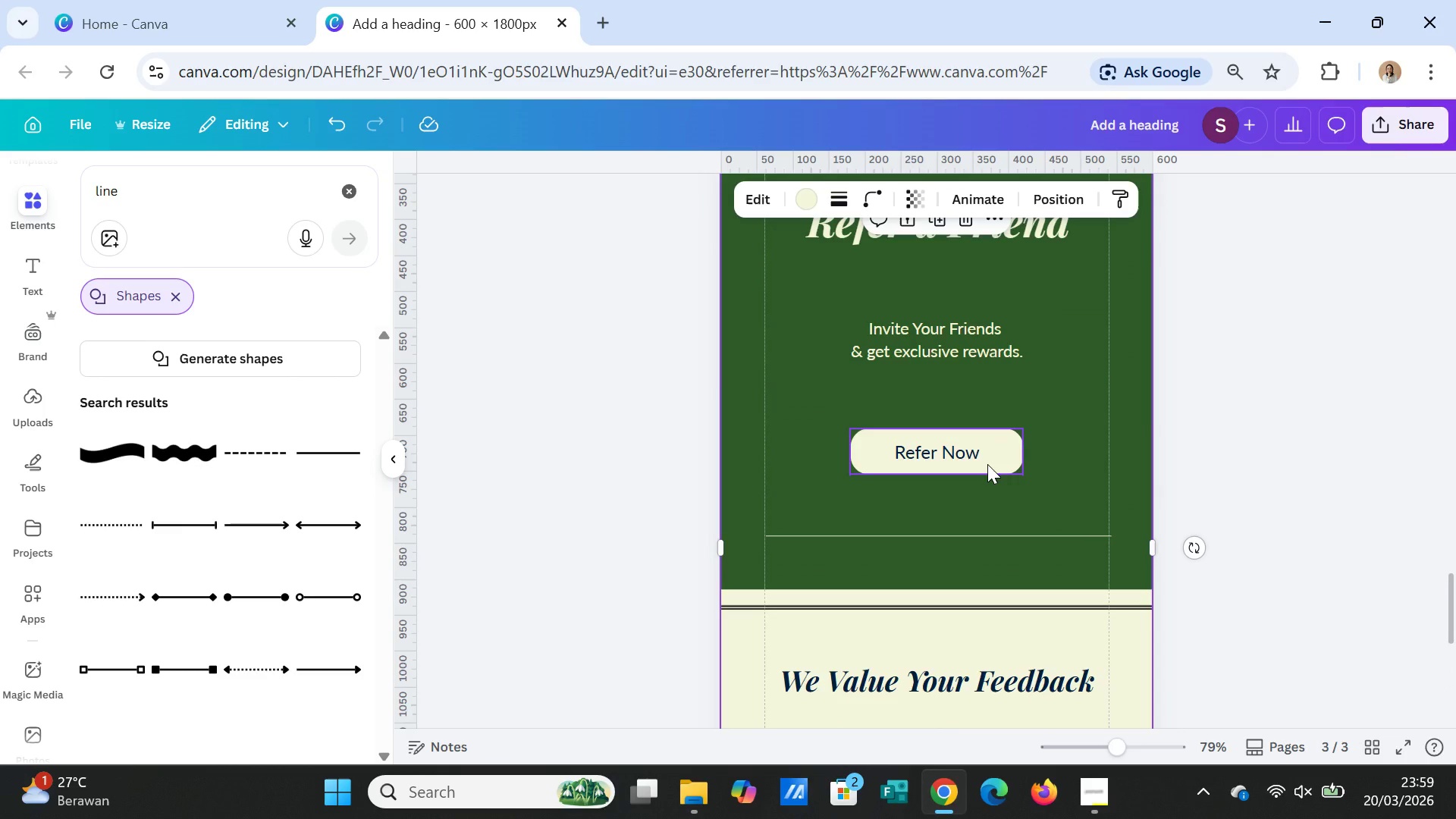 
left_click([987, 464])
 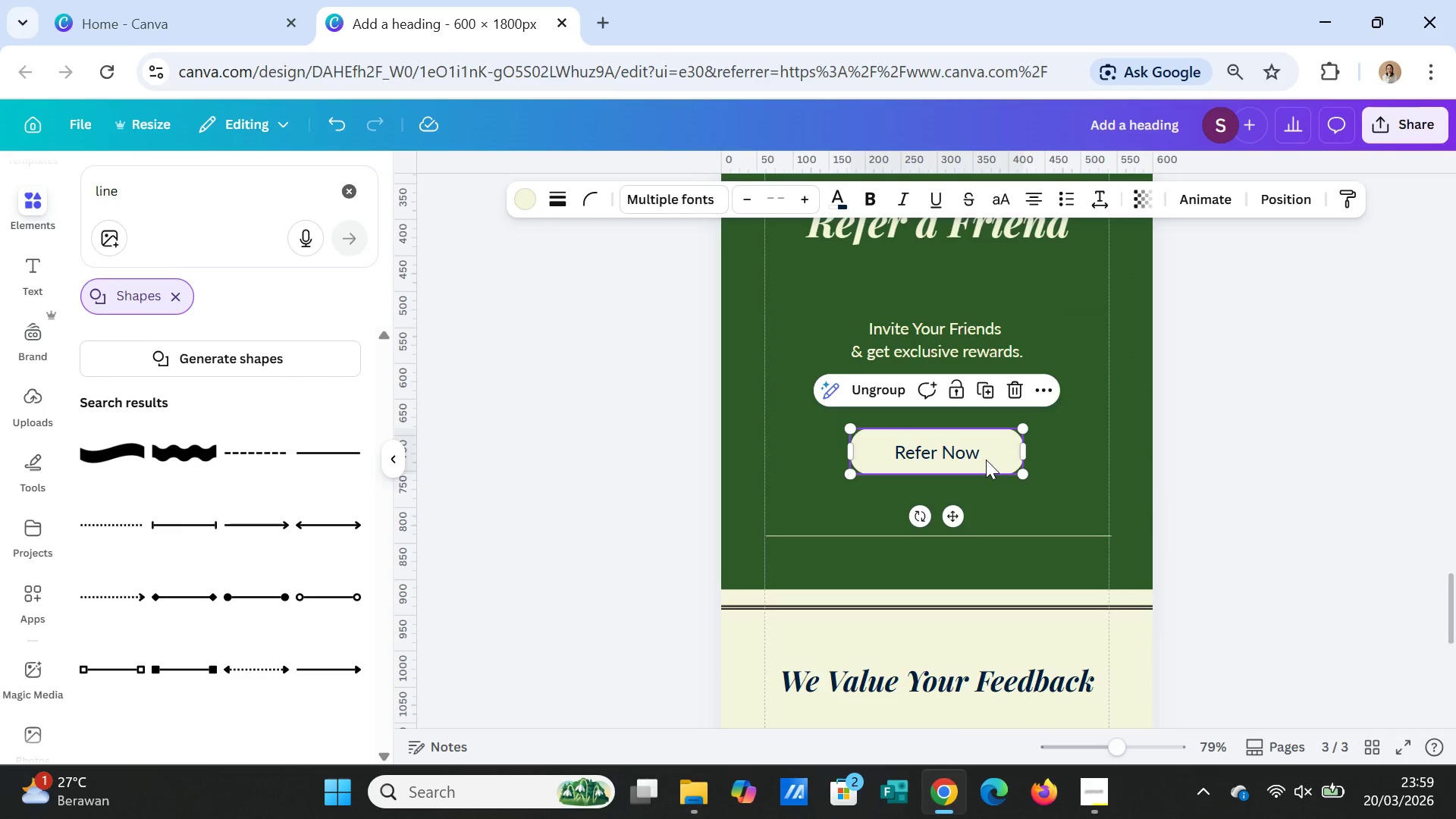 
key(Control+C)
 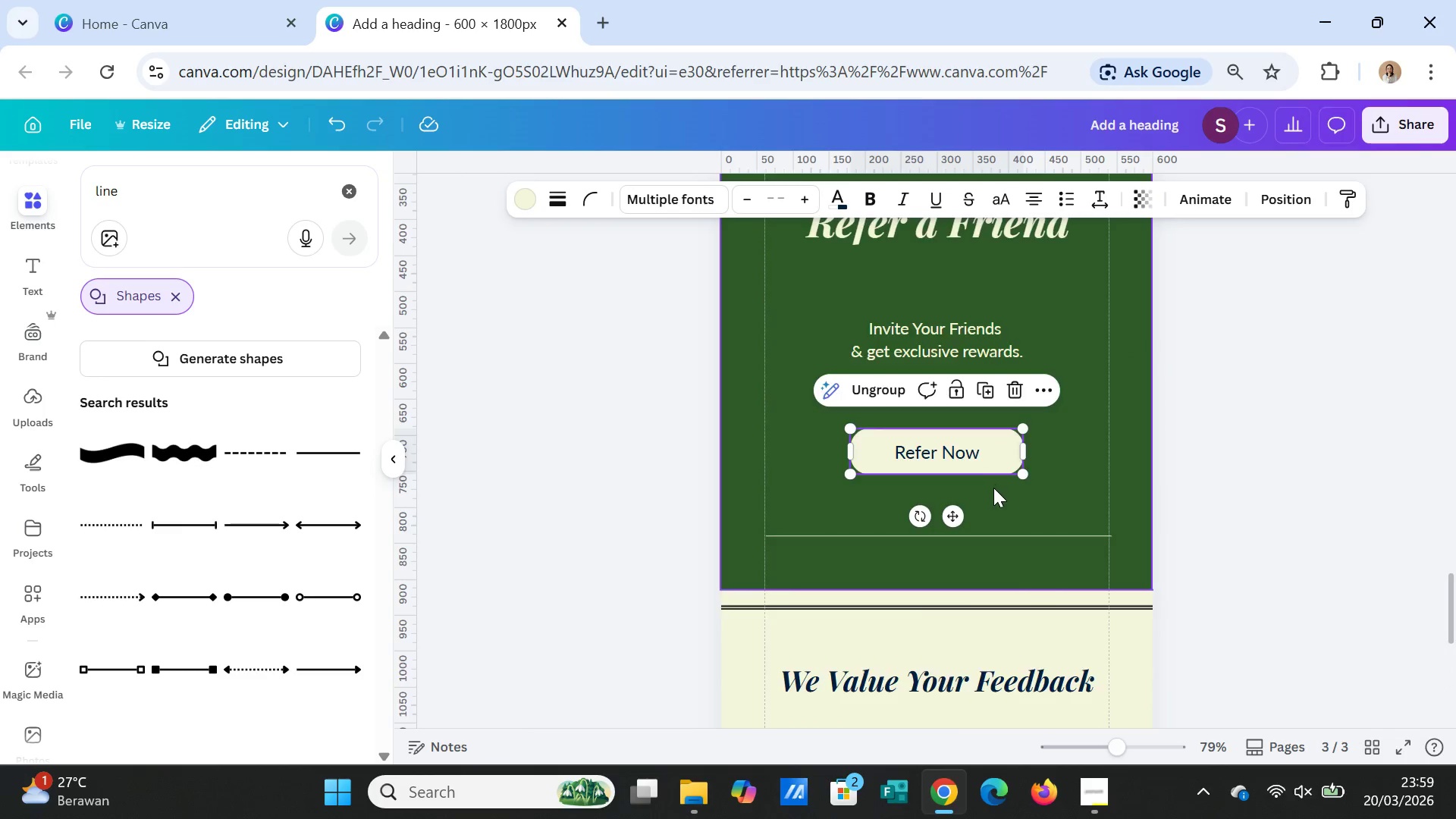 
scroll: coordinate [993, 488], scroll_direction: down, amount: 5.0
 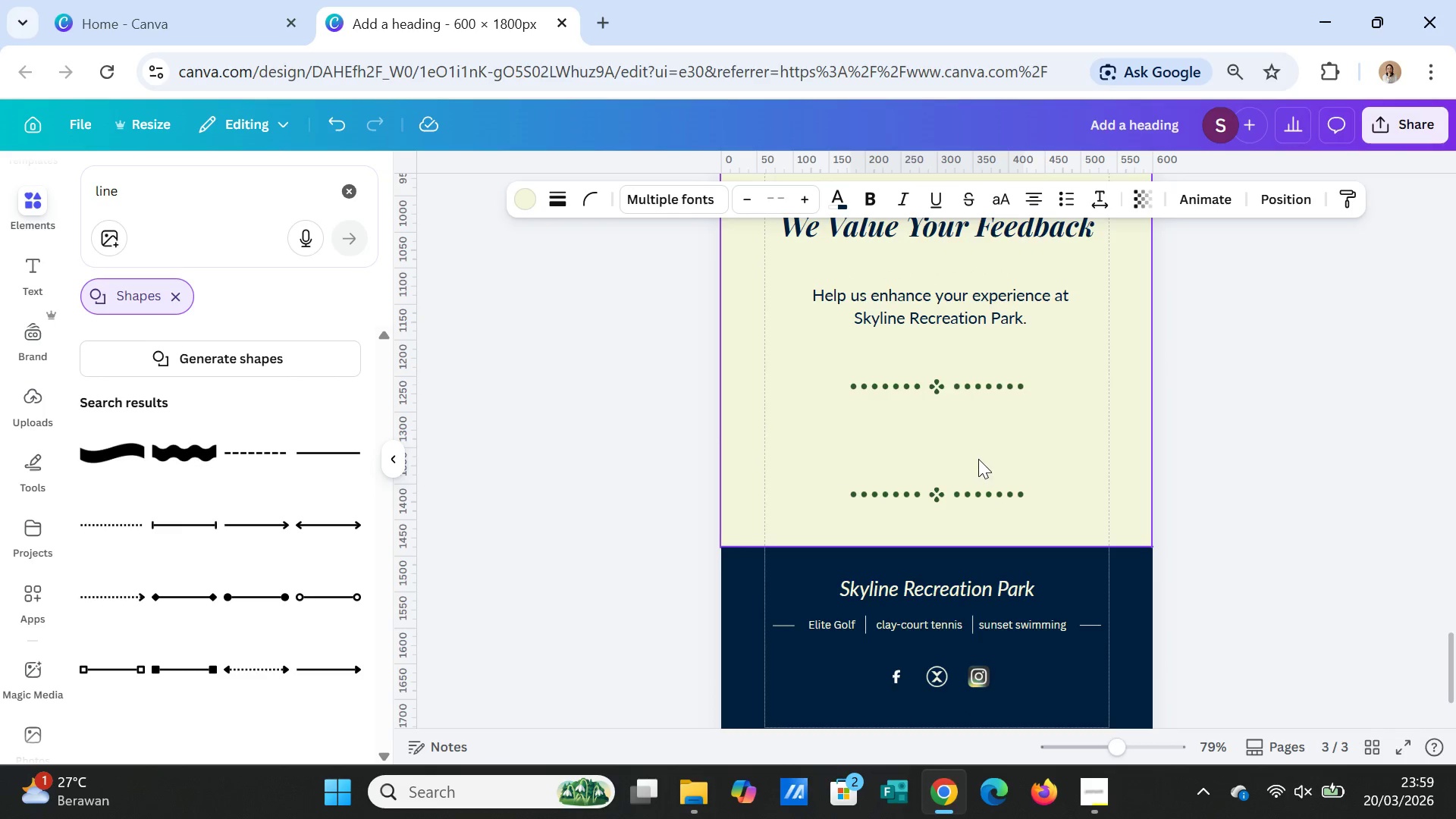 
left_click([978, 459])
 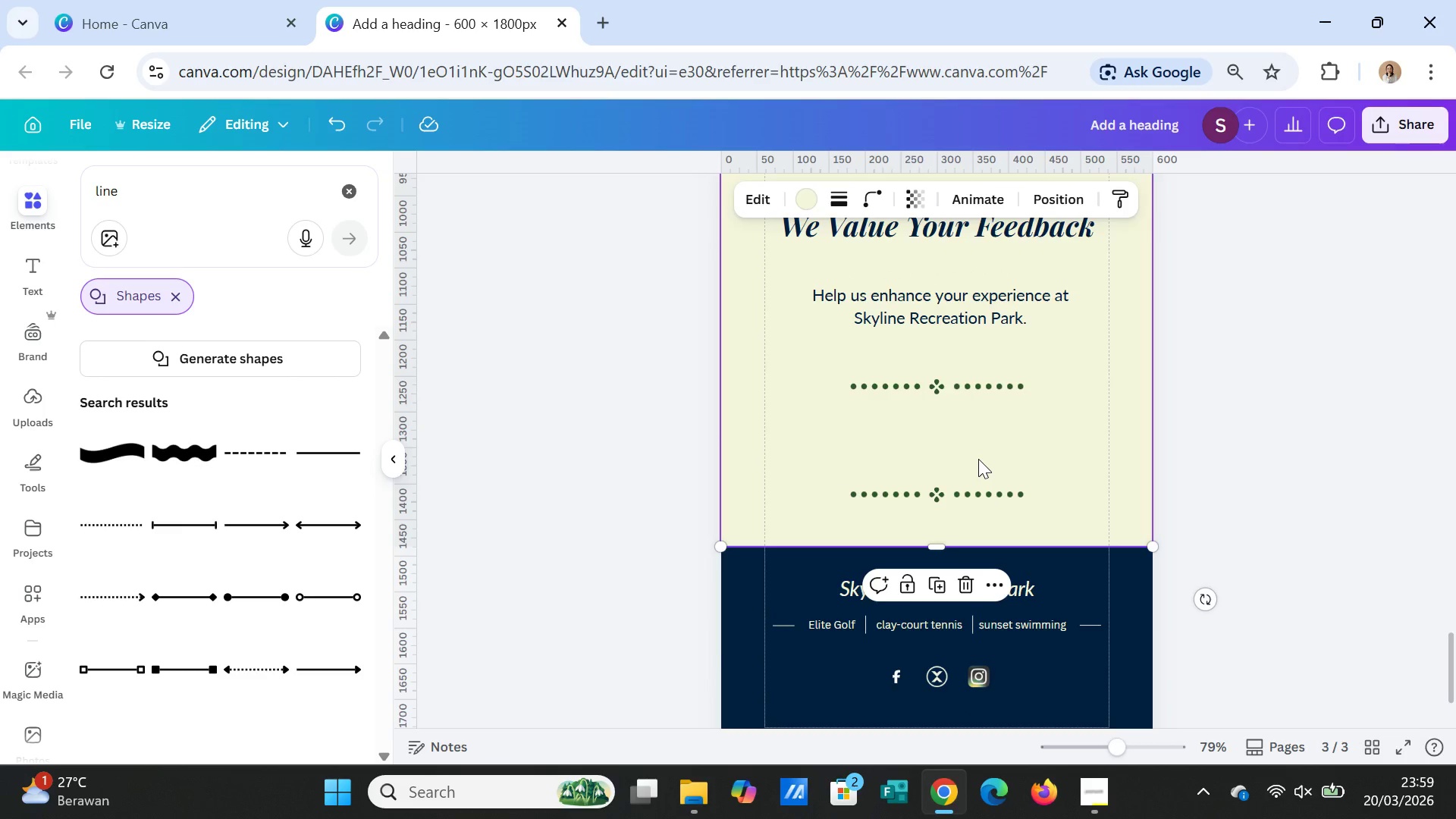 
key(Control+V)
 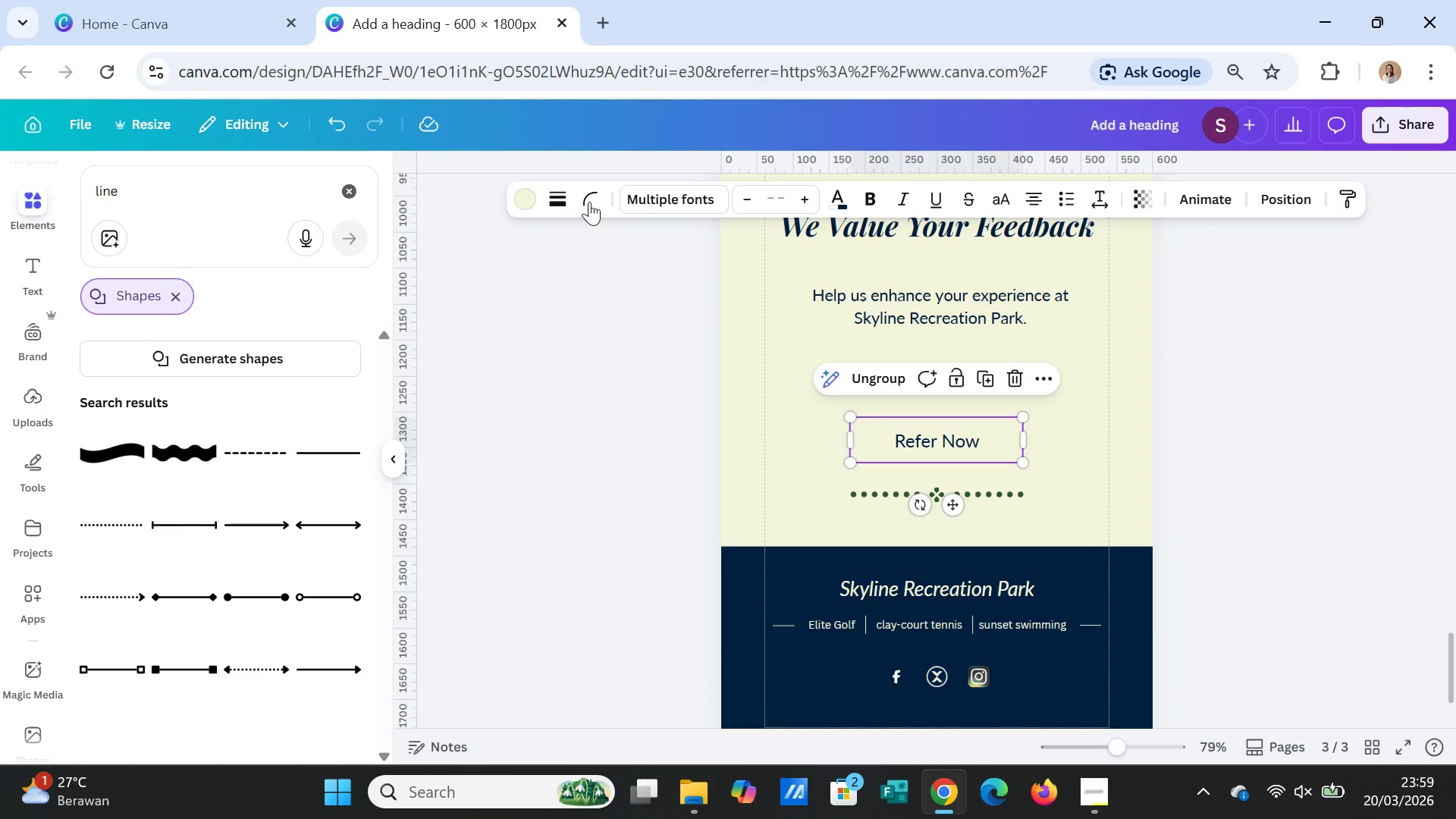 
left_click([517, 198])
 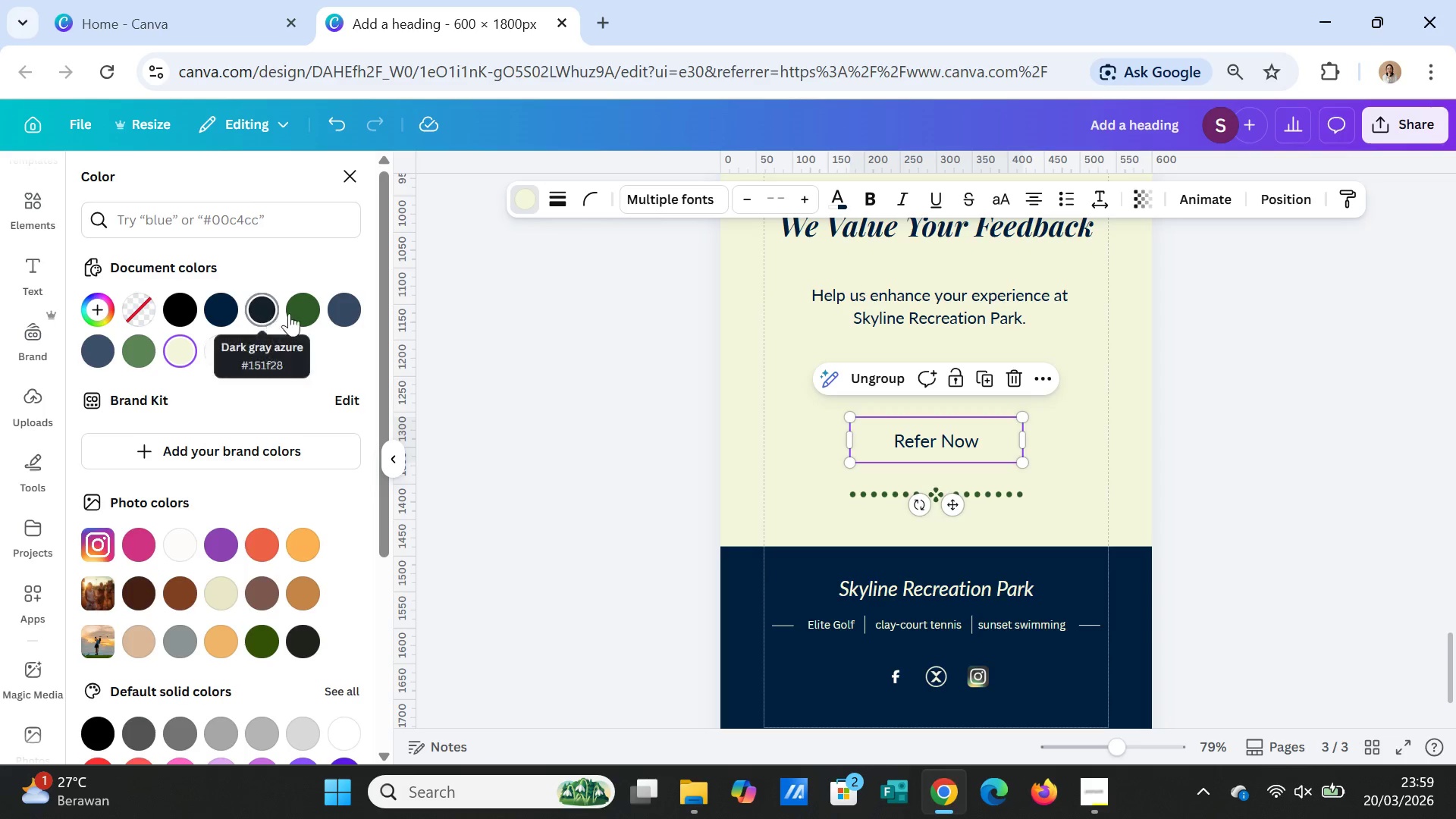 
left_click([306, 314])
 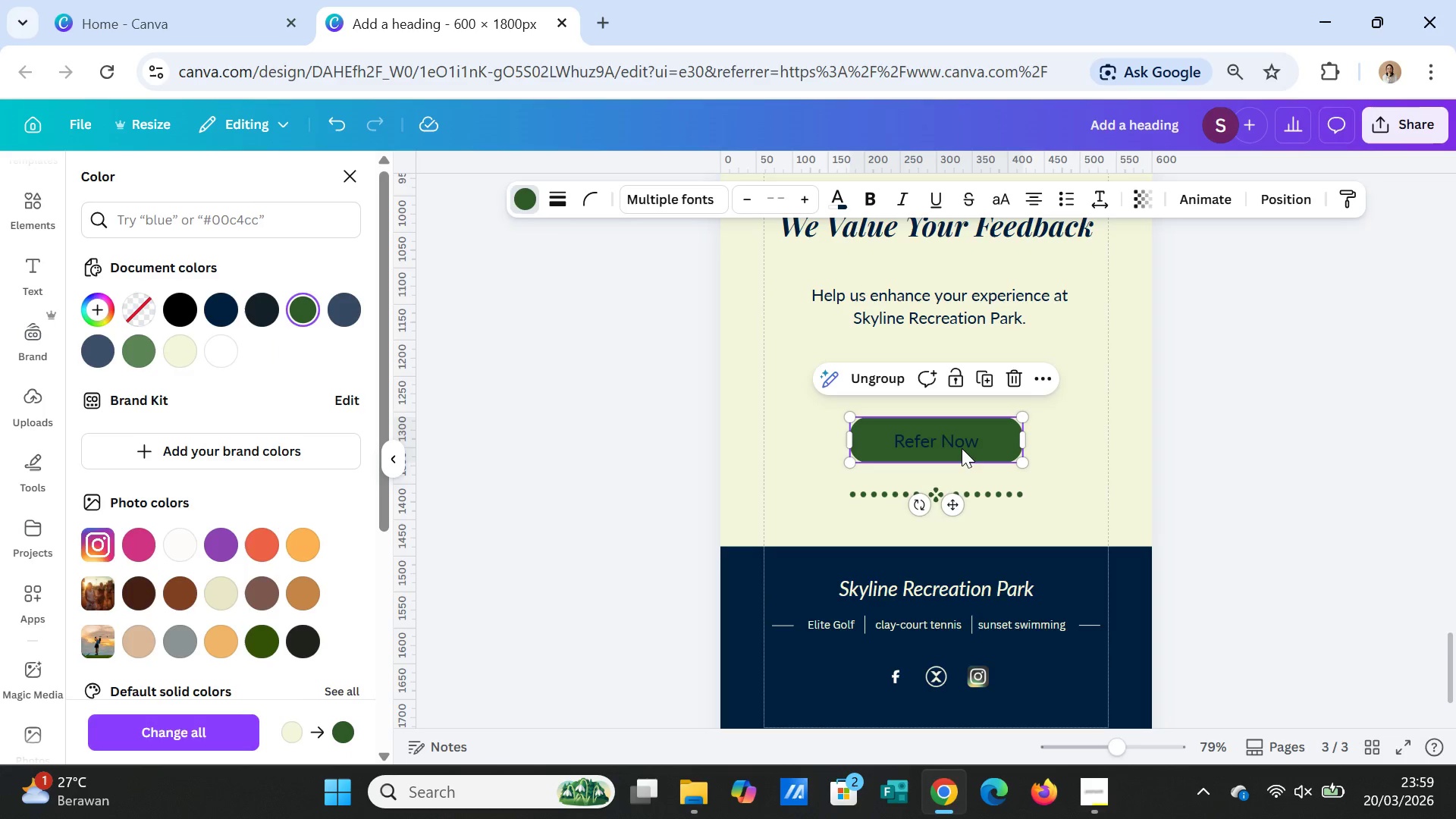 
left_click([961, 447])
 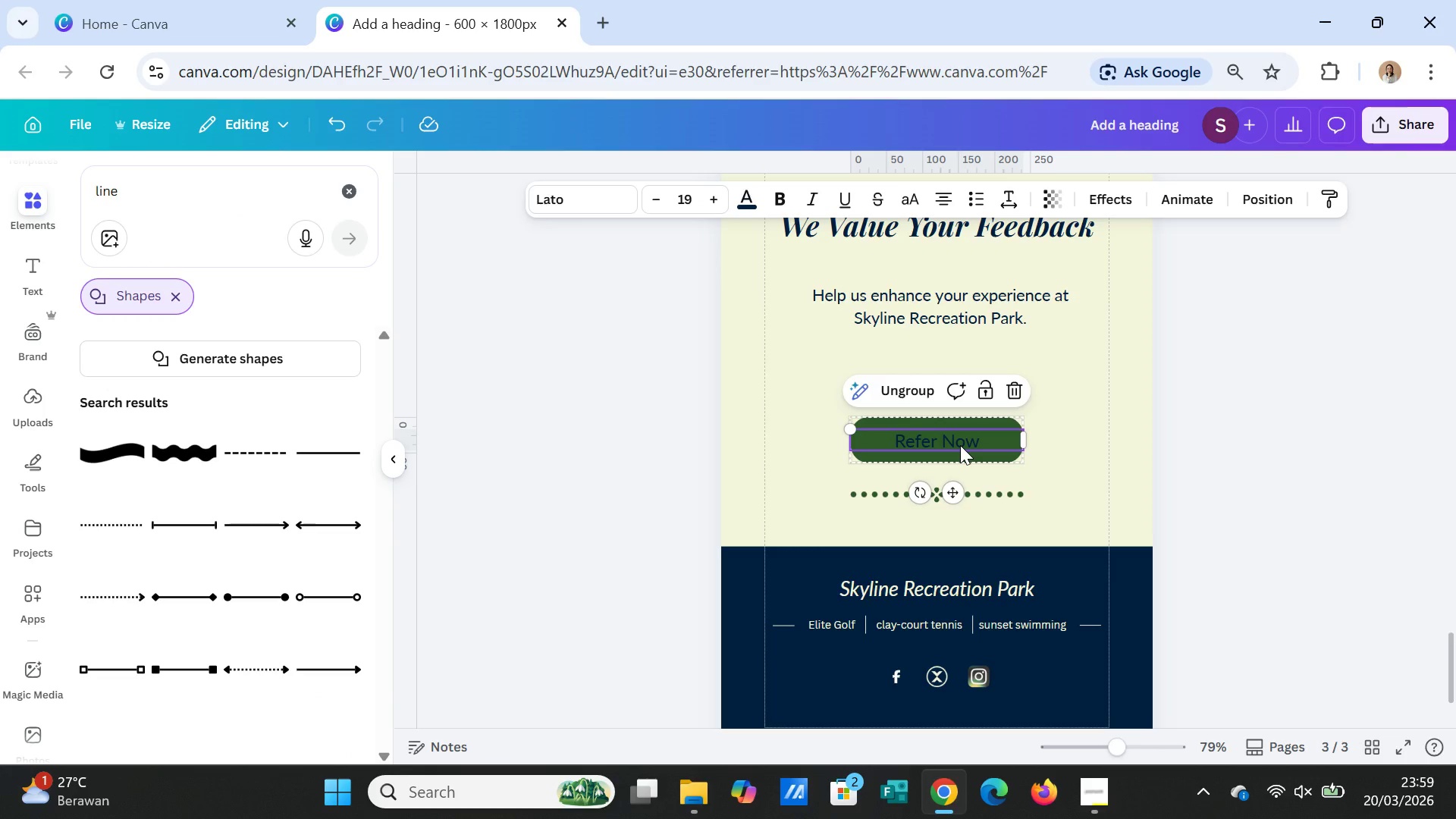 
left_click([960, 445])
 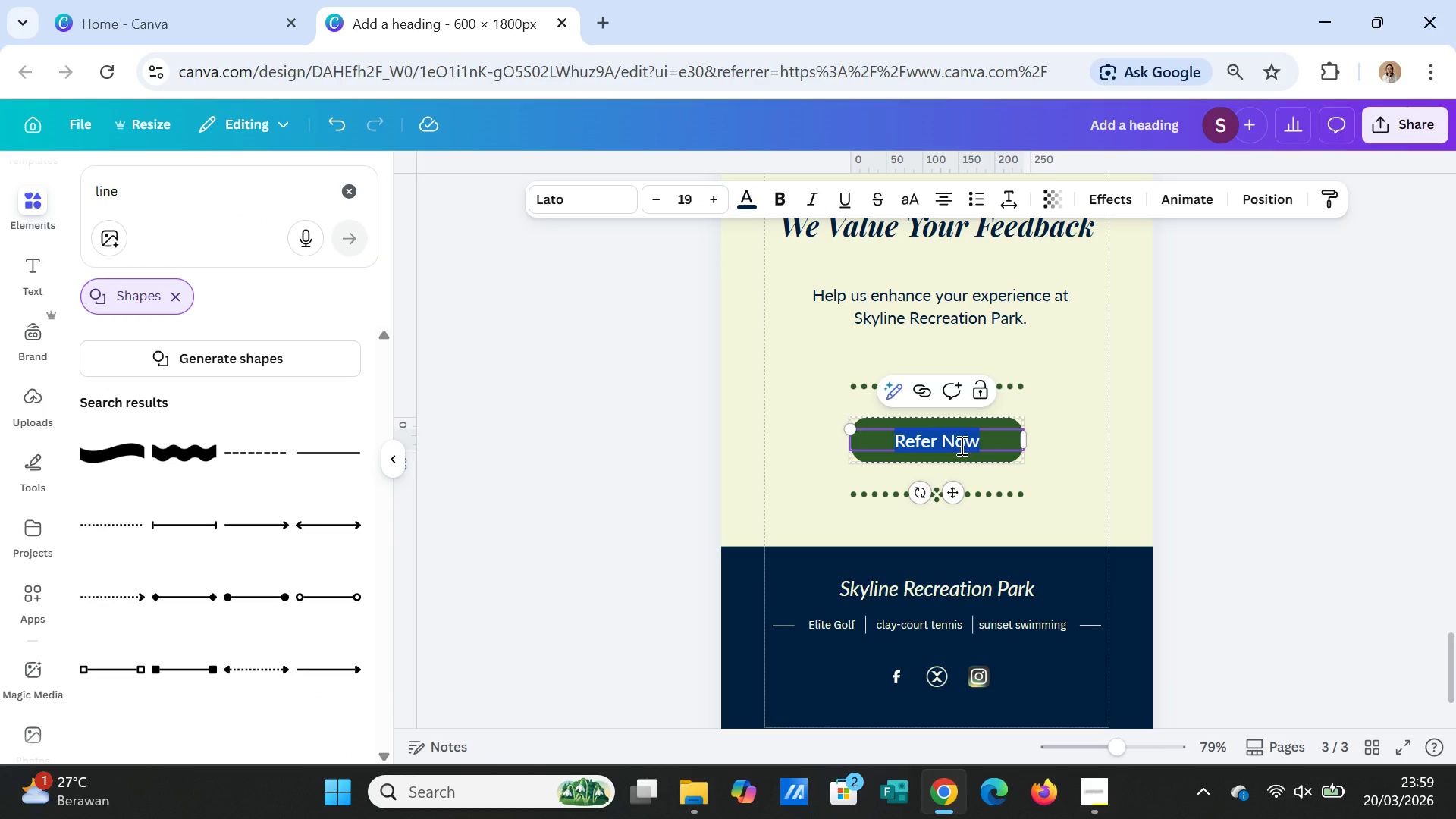 
type(Share Your Thou)
 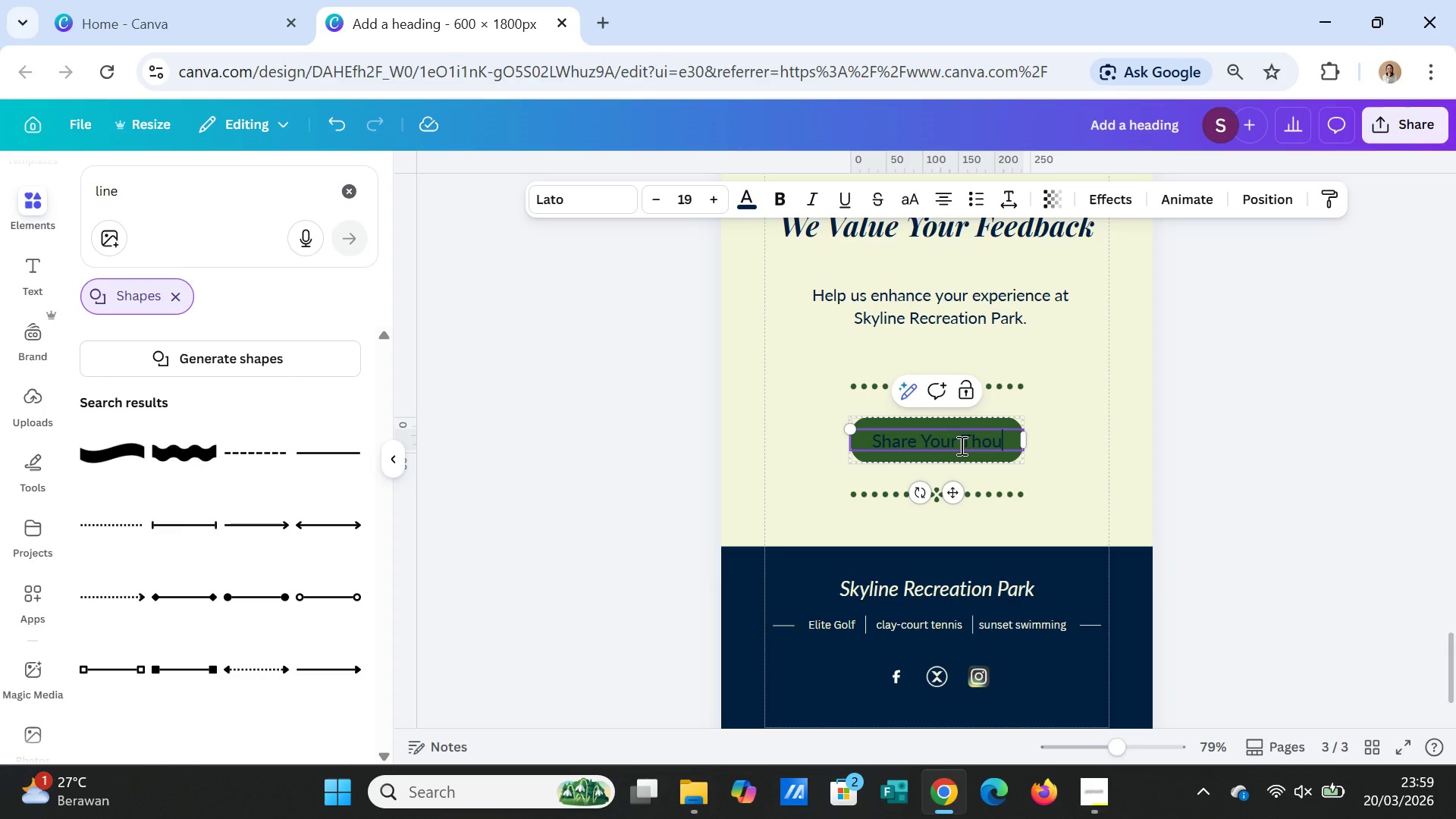 
type(ghts)
 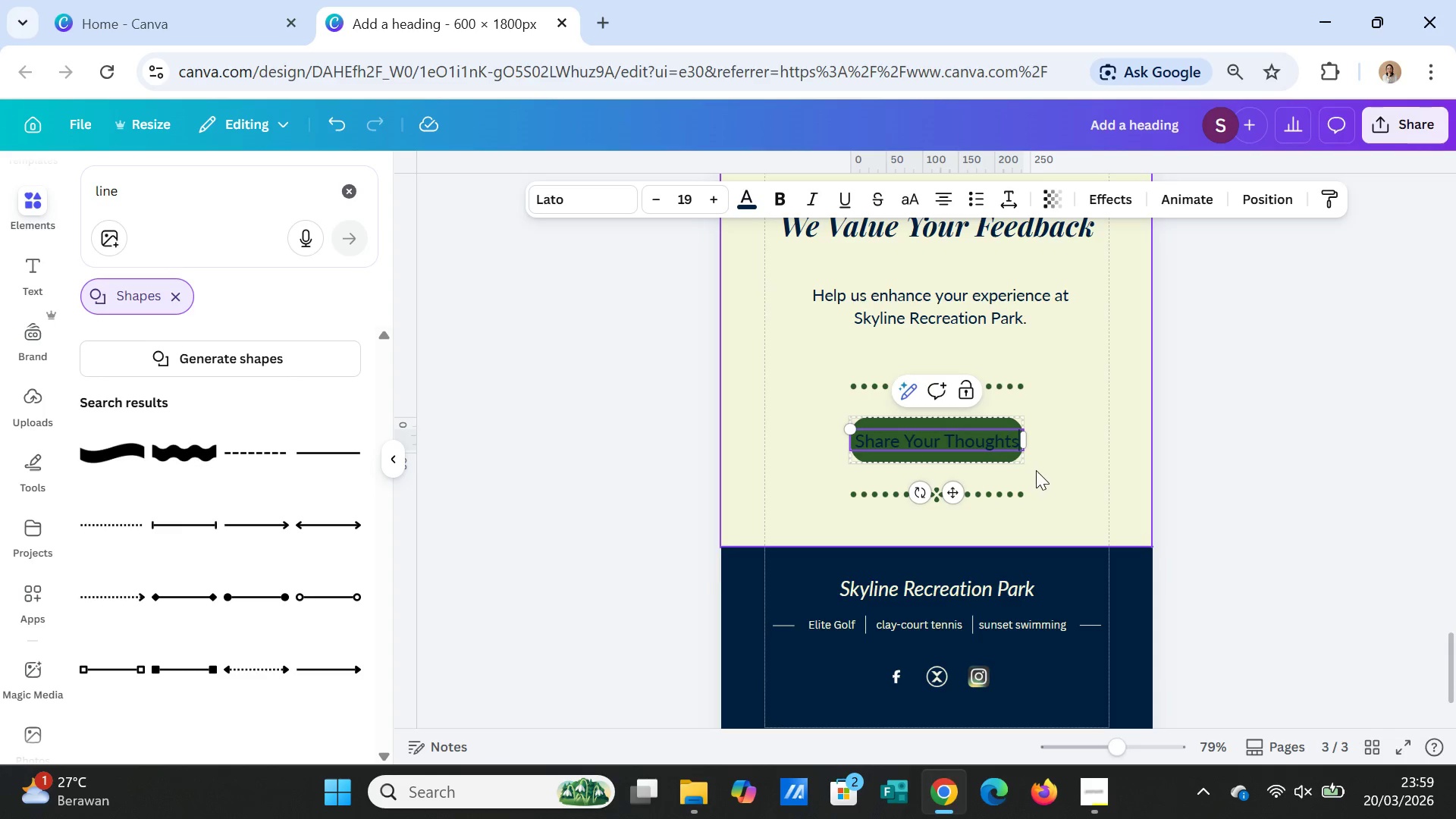 
left_click([1048, 470])
 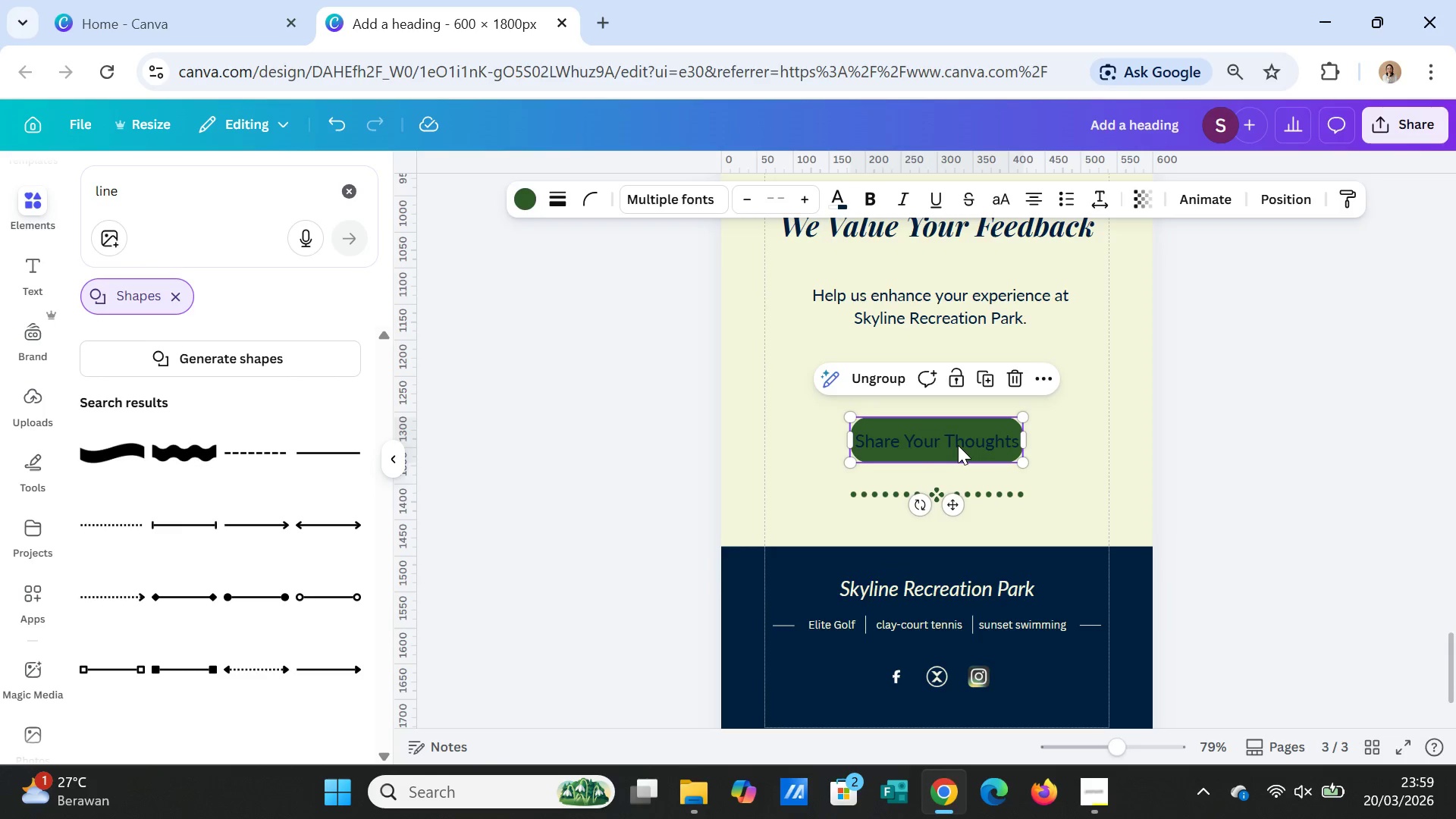 
double_click([958, 445])
 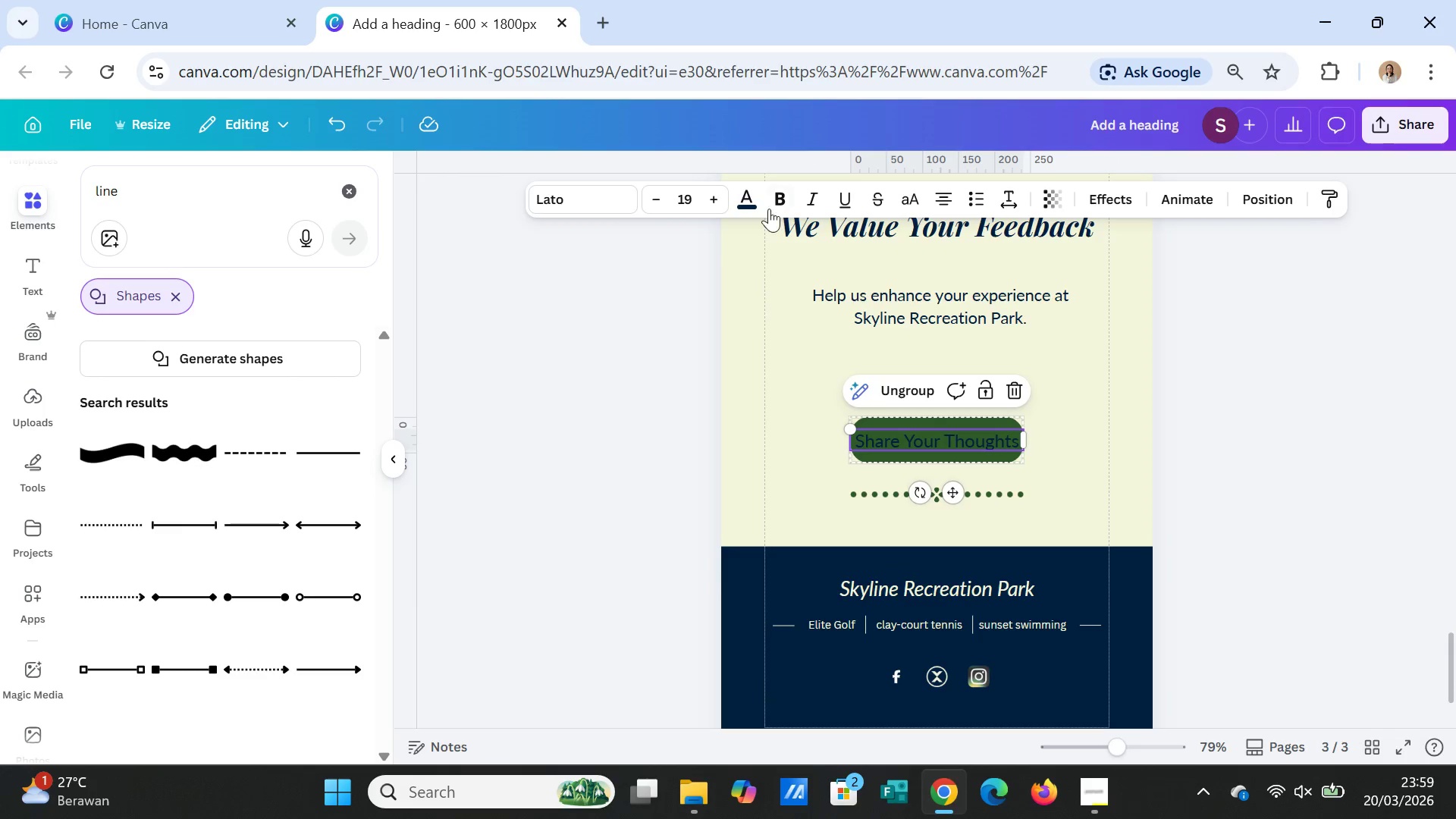 
left_click([740, 194])
 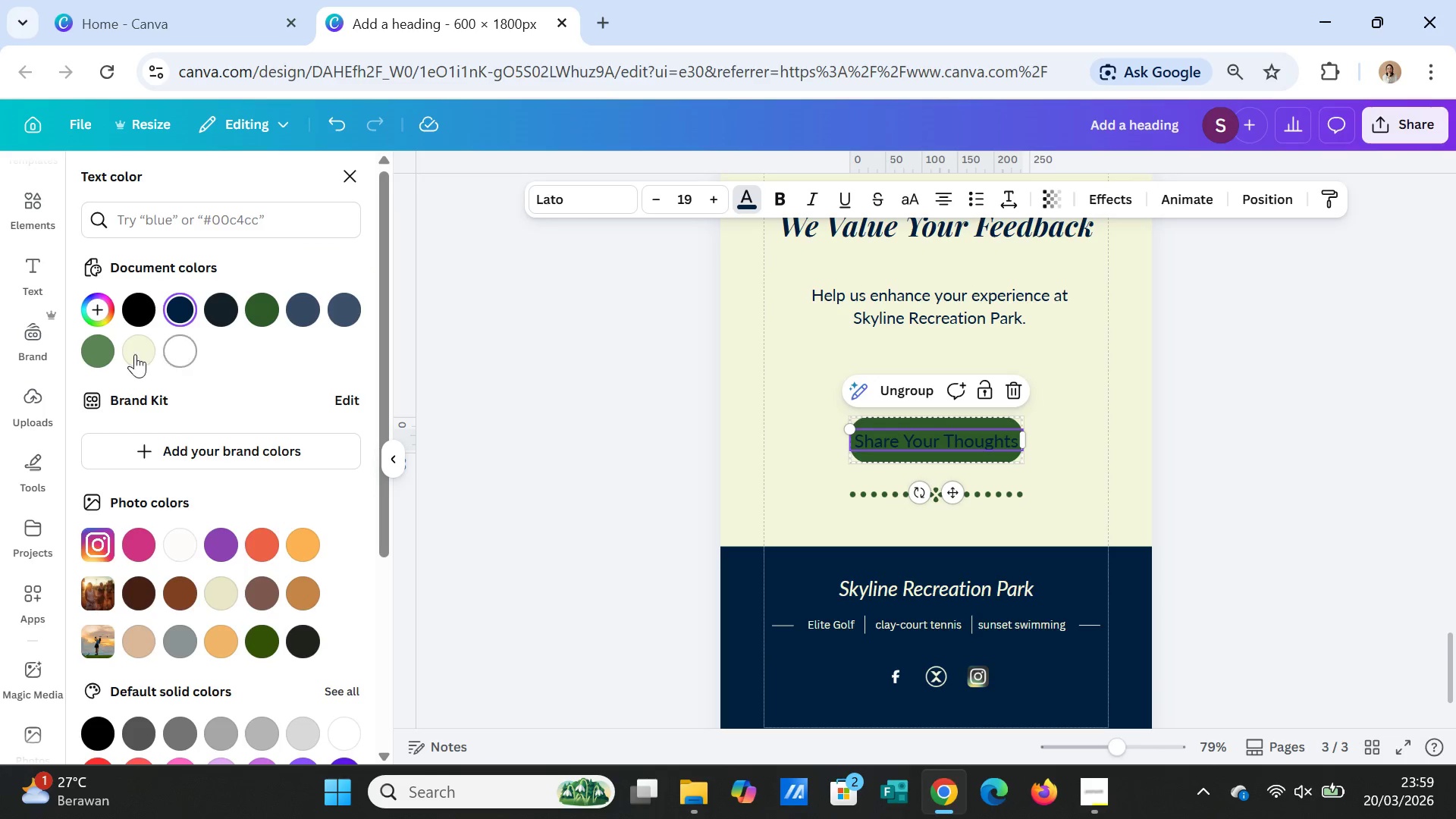 
left_click([129, 350])
 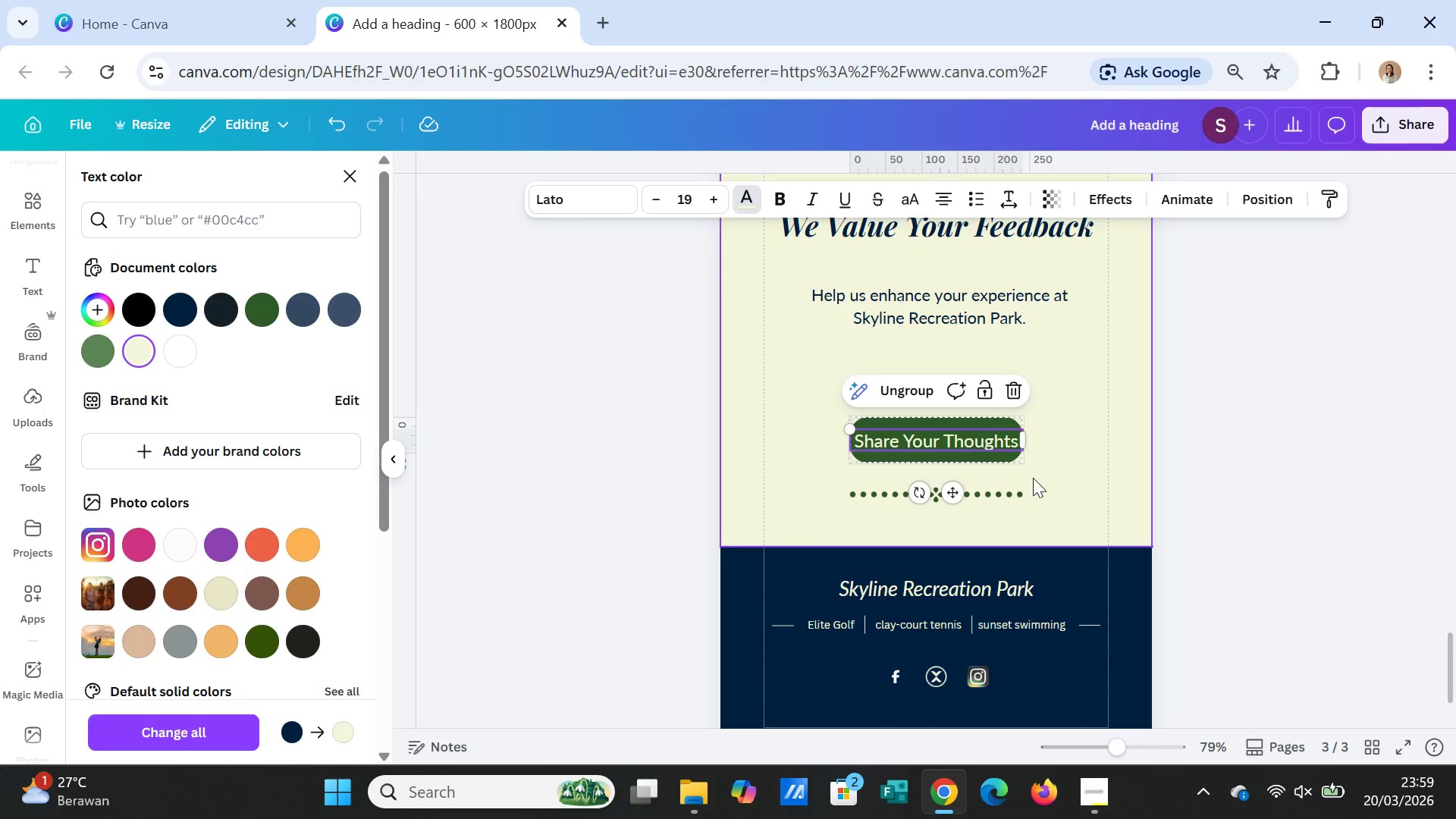 
left_click([1037, 478])
 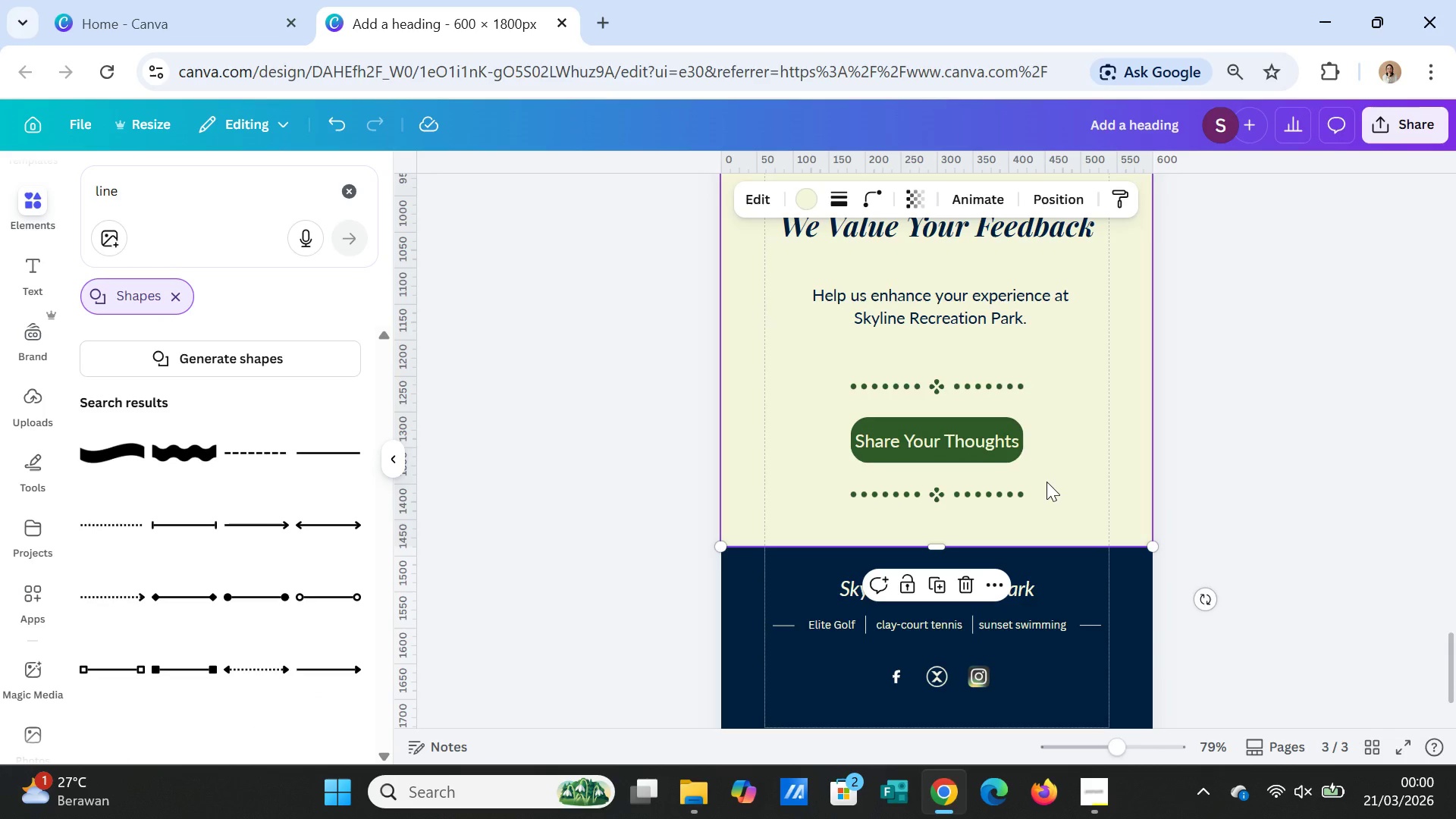 
wait(12.86)
 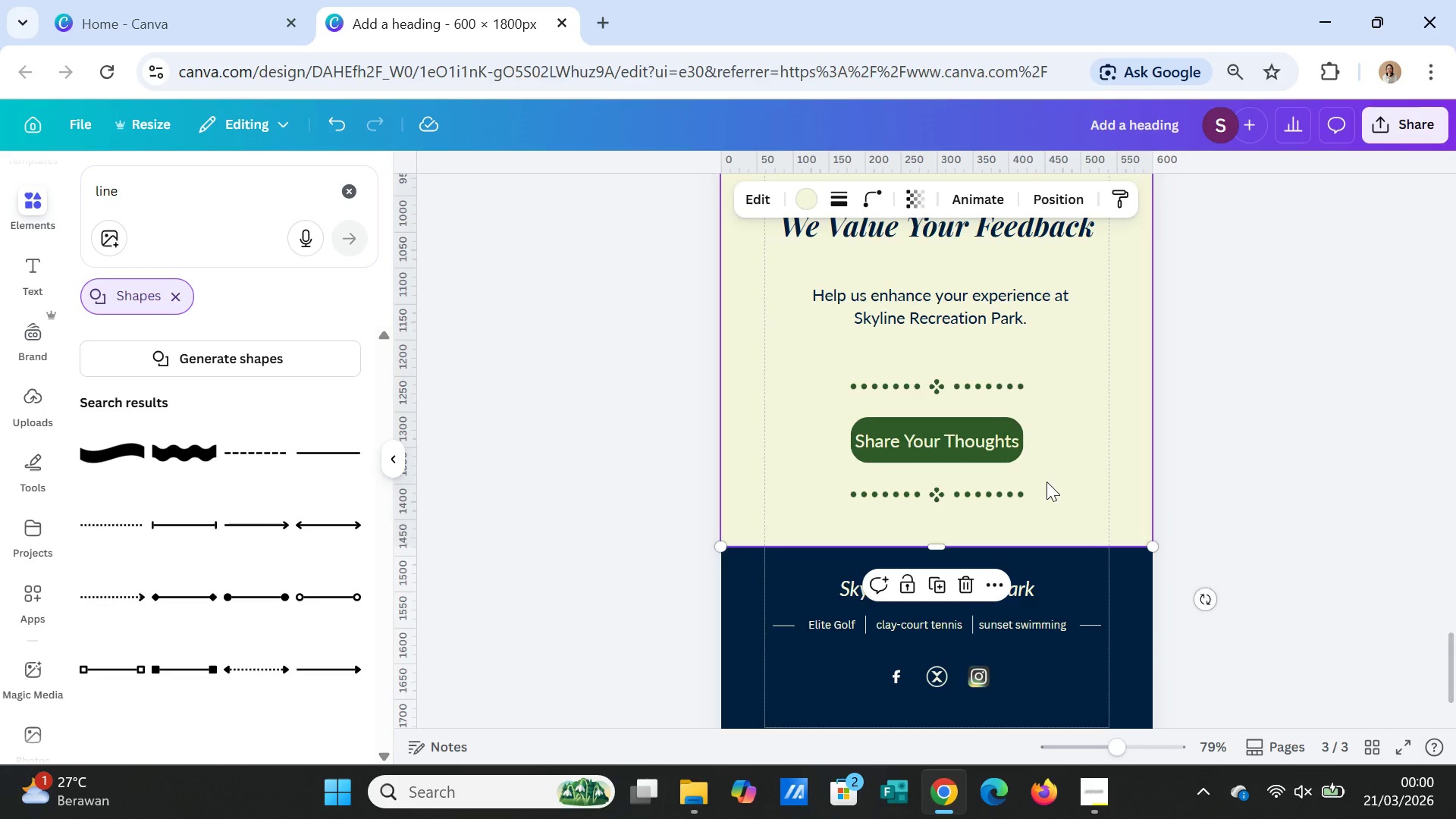 
left_click([1272, 456])
 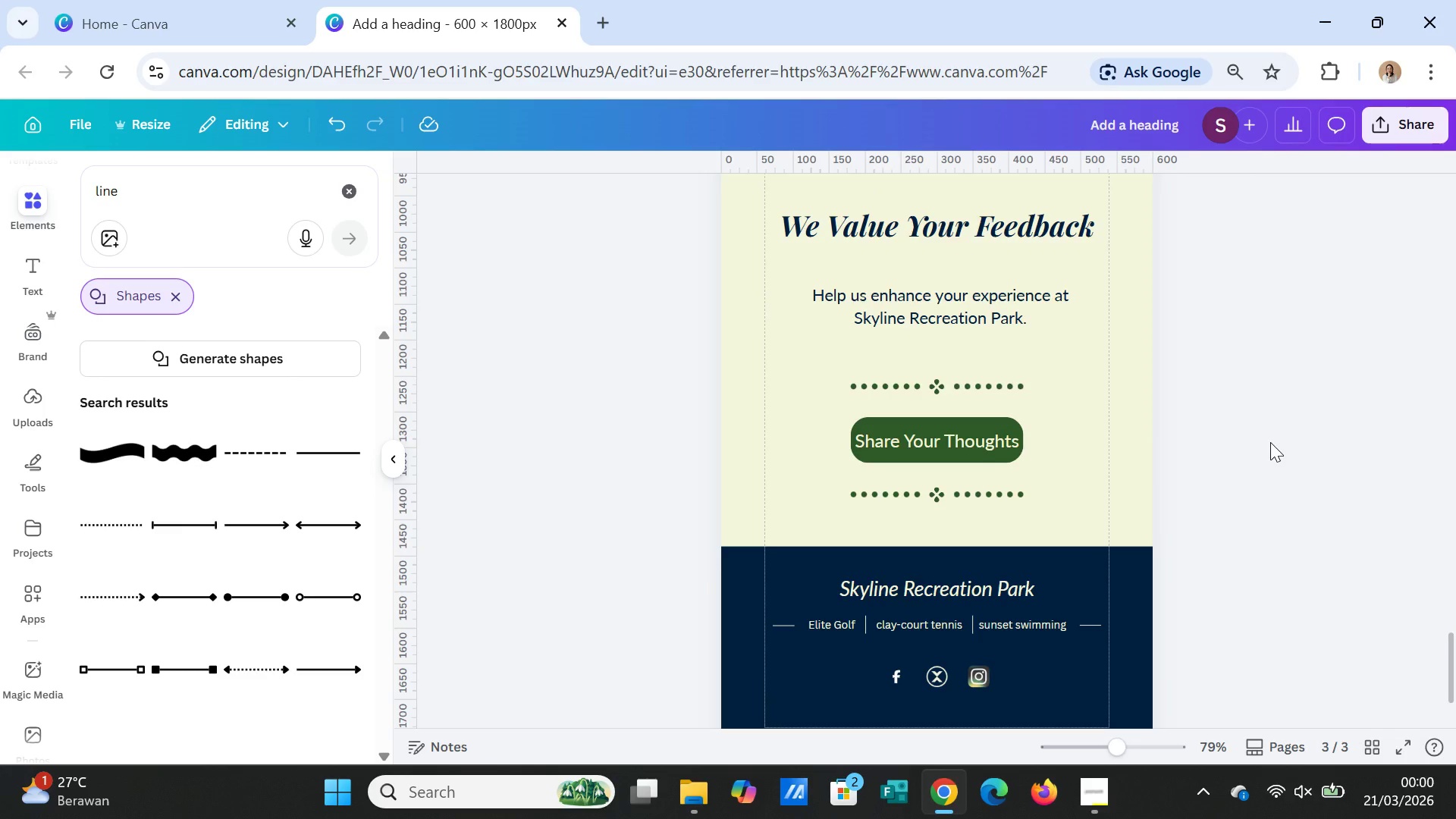 
scroll: coordinate [1270, 442], scroll_direction: down, amount: 1.0
 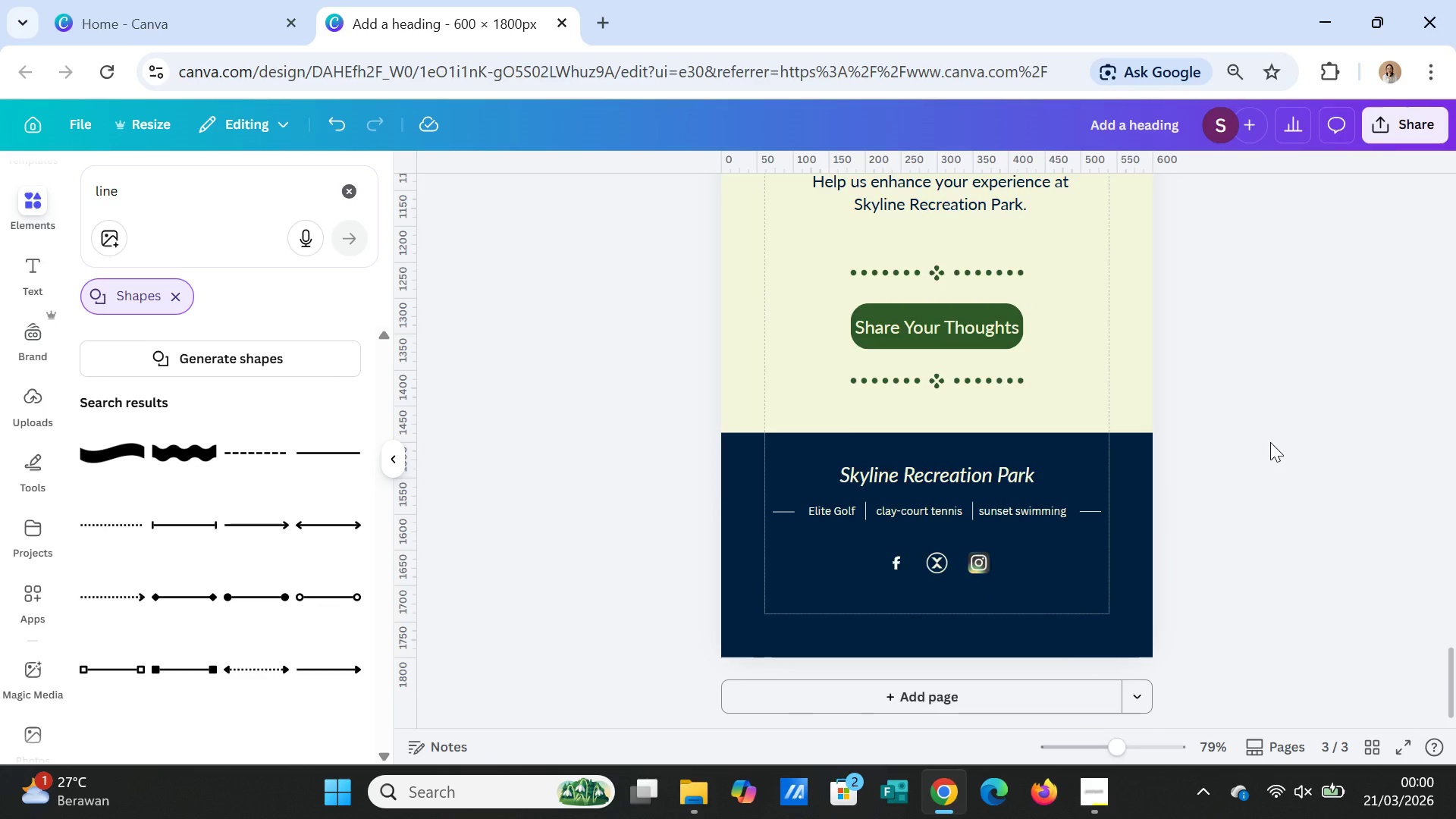 
scroll: coordinate [1270, 442], scroll_direction: up, amount: 1.0
 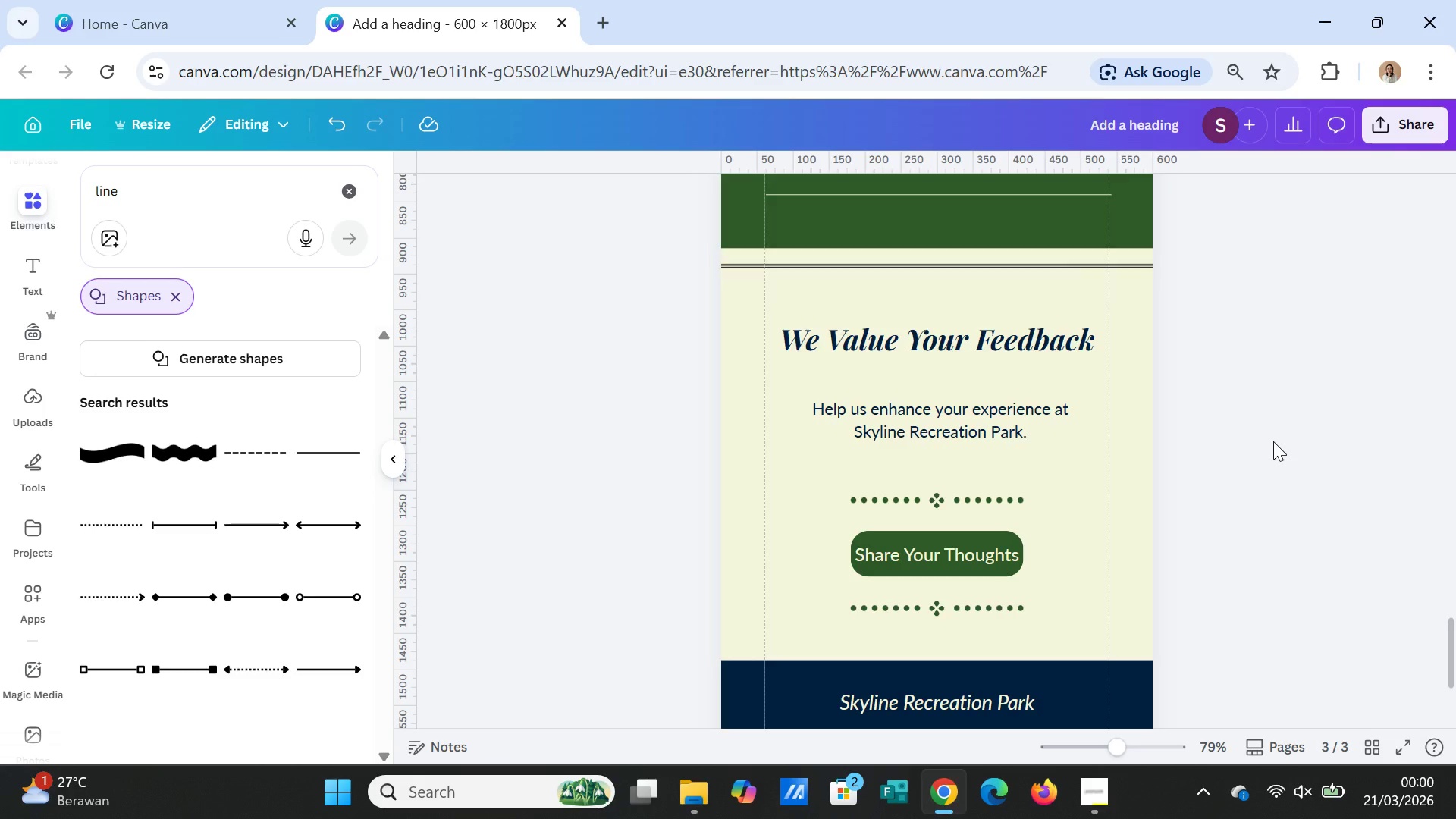 
wait(18.62)
 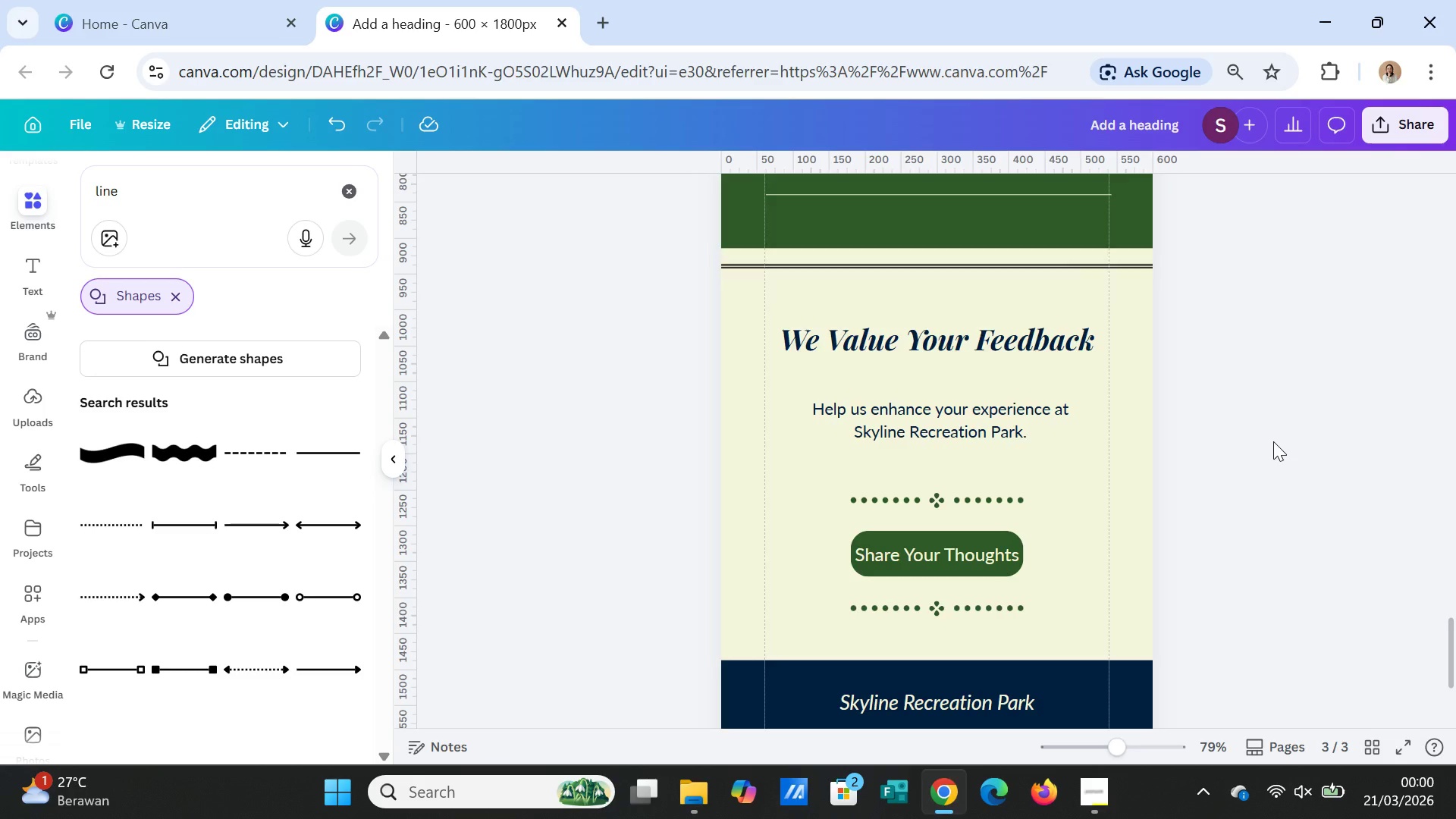 
scroll: coordinate [1256, 503], scroll_direction: down, amount: 1.0
 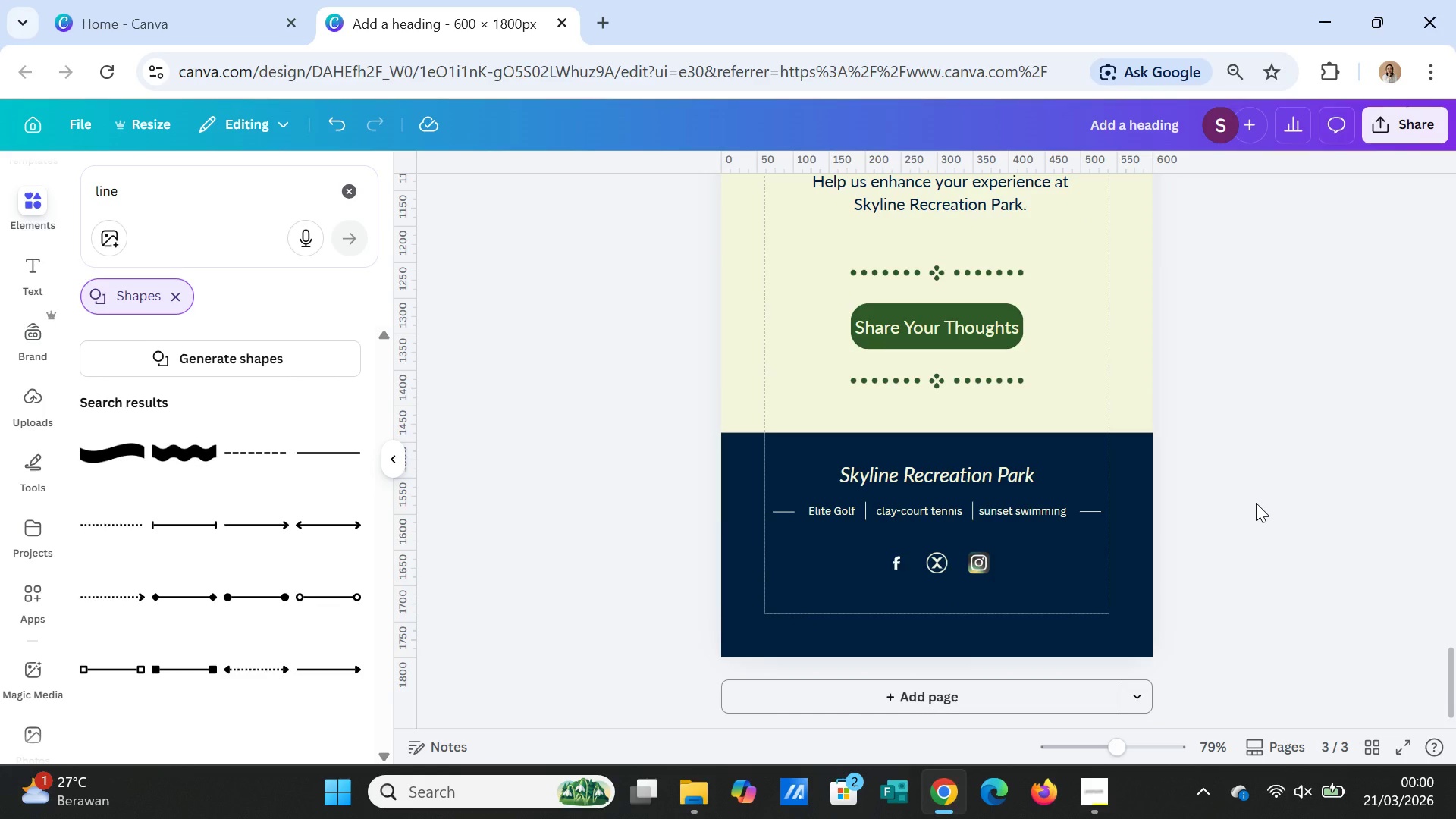 
scroll: coordinate [1256, 503], scroll_direction: up, amount: 4.0
 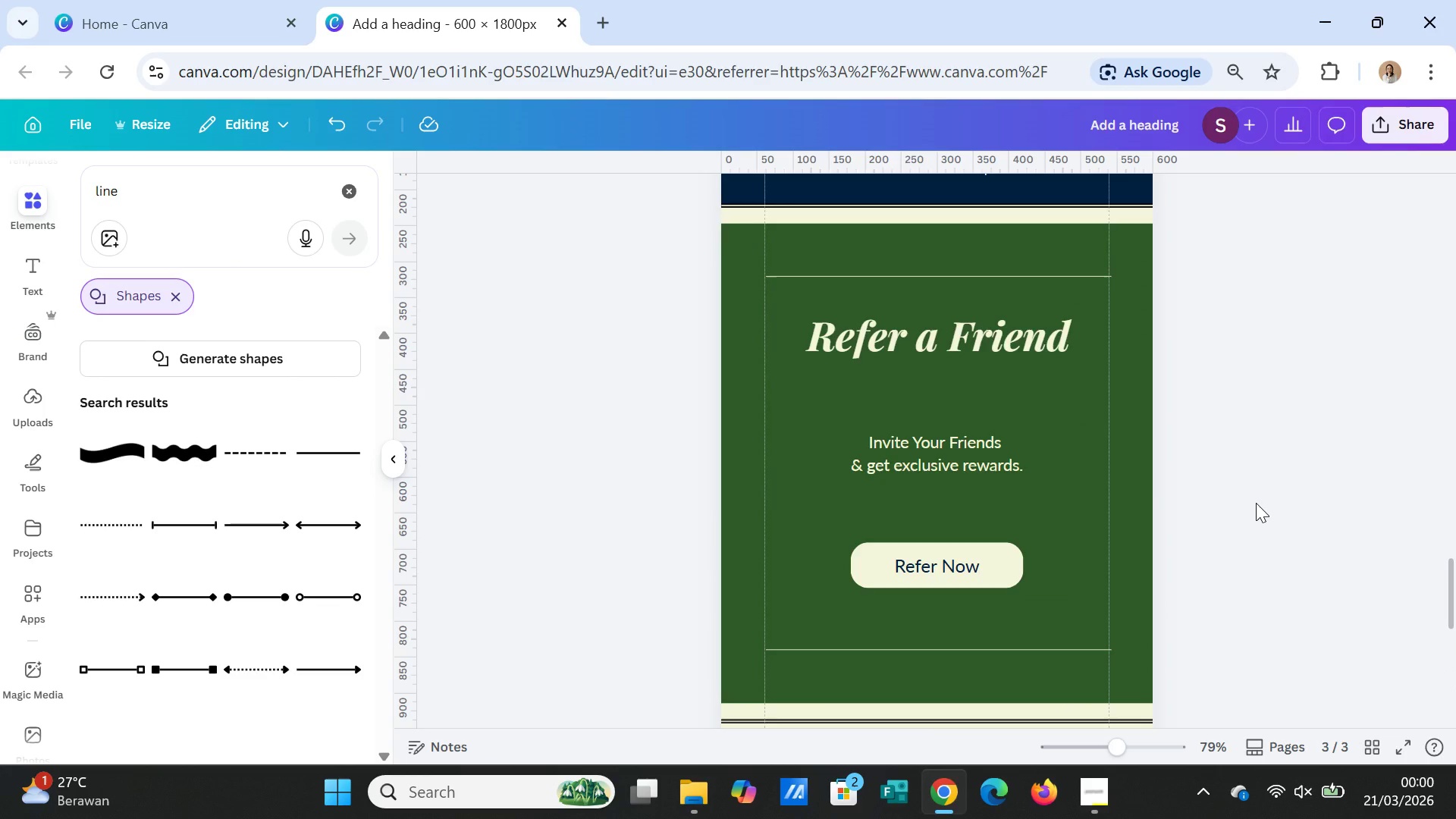 
wait(5.2)
 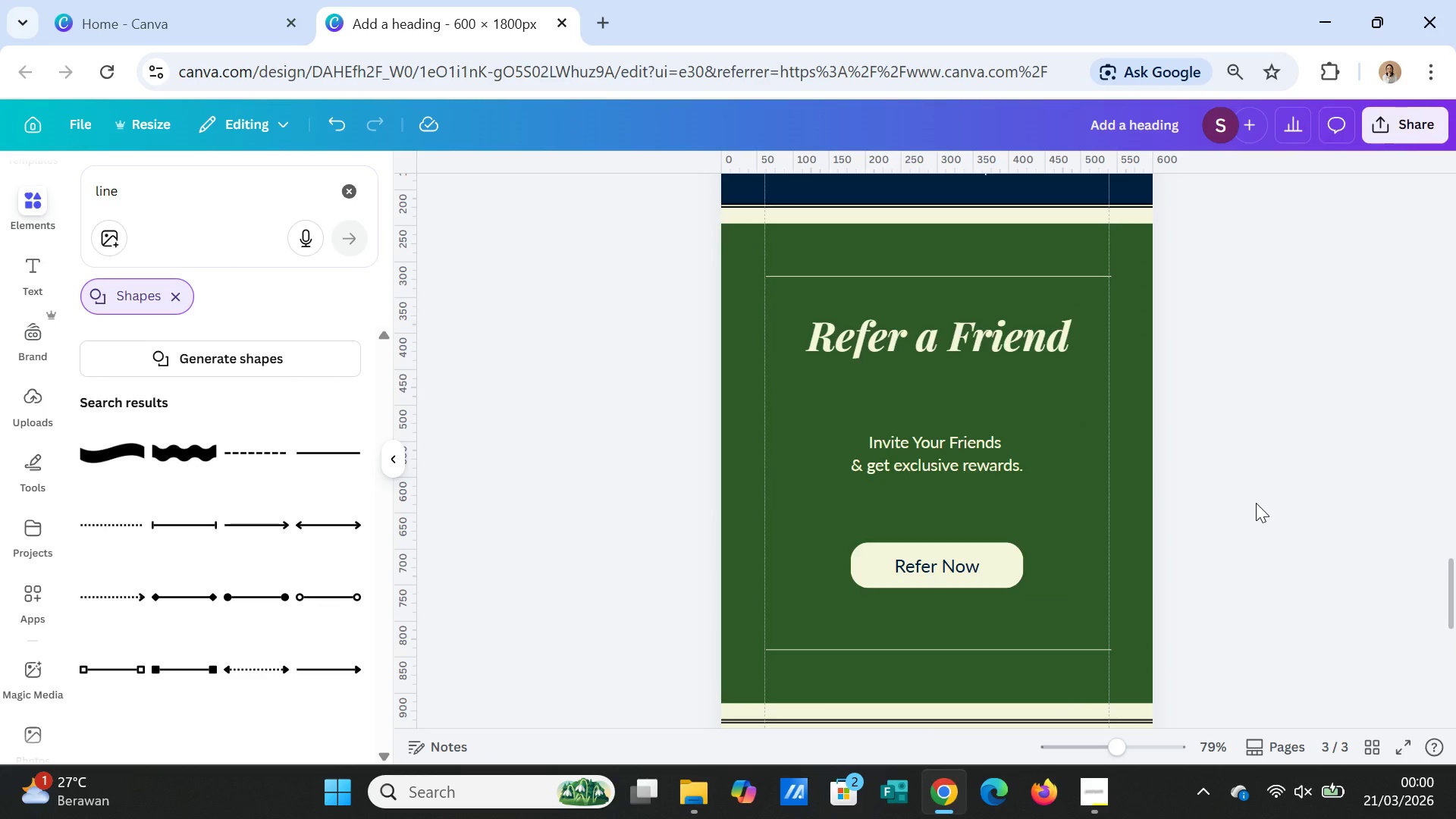 
scroll: coordinate [1256, 503], scroll_direction: up, amount: 3.0
 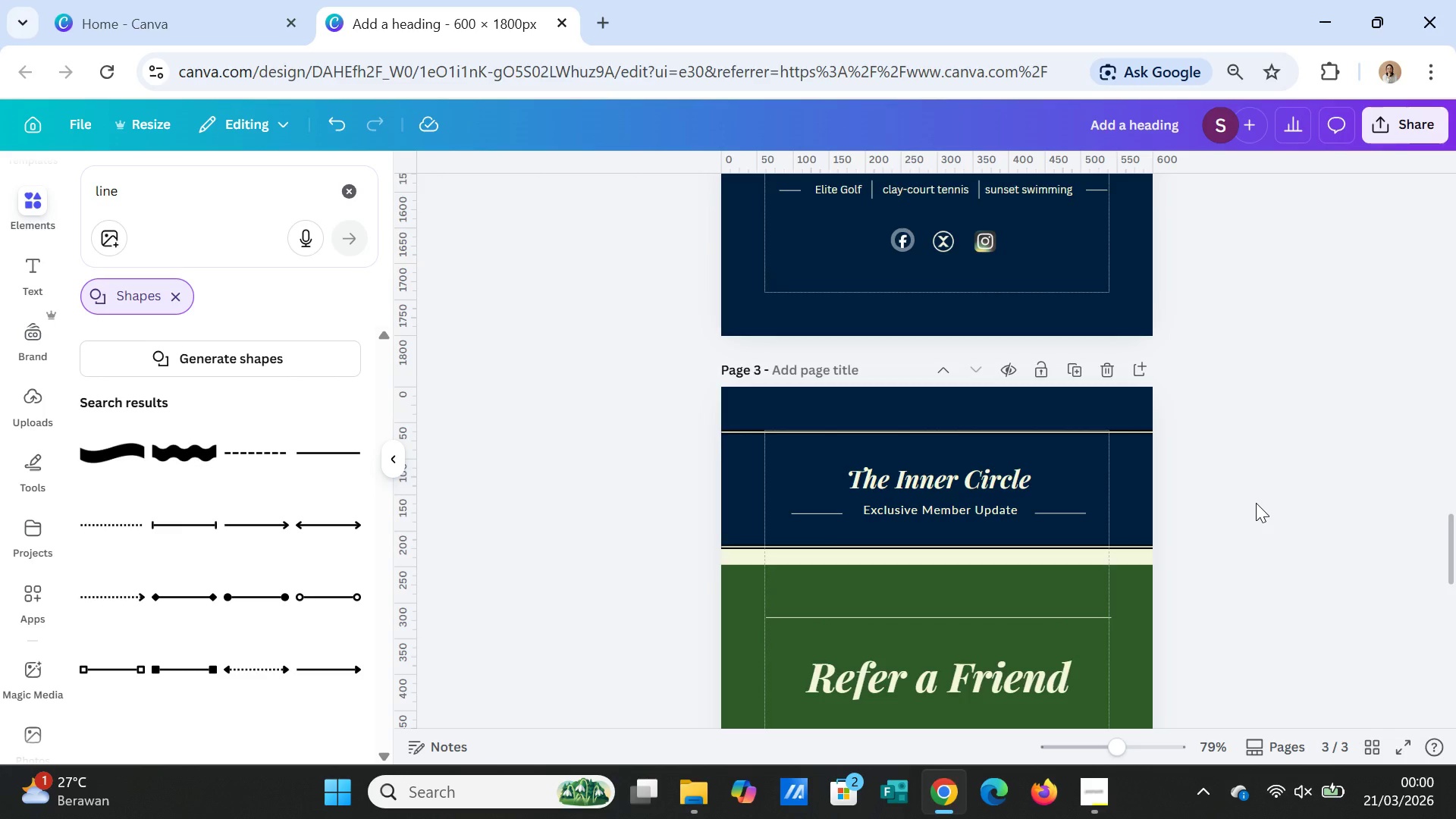 
wait(10.57)
 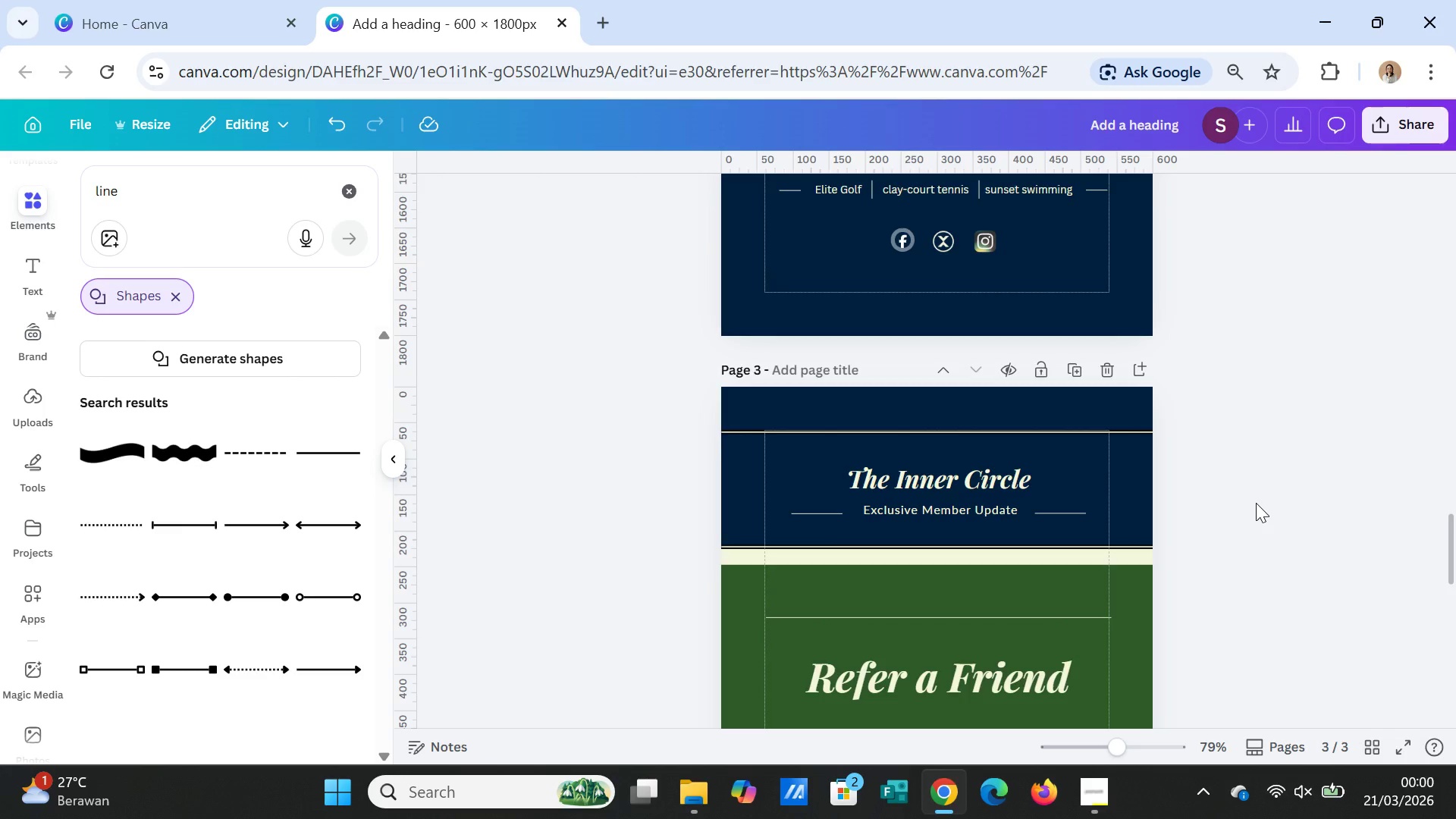 
scroll: coordinate [1259, 511], scroll_direction: down, amount: 1.0
 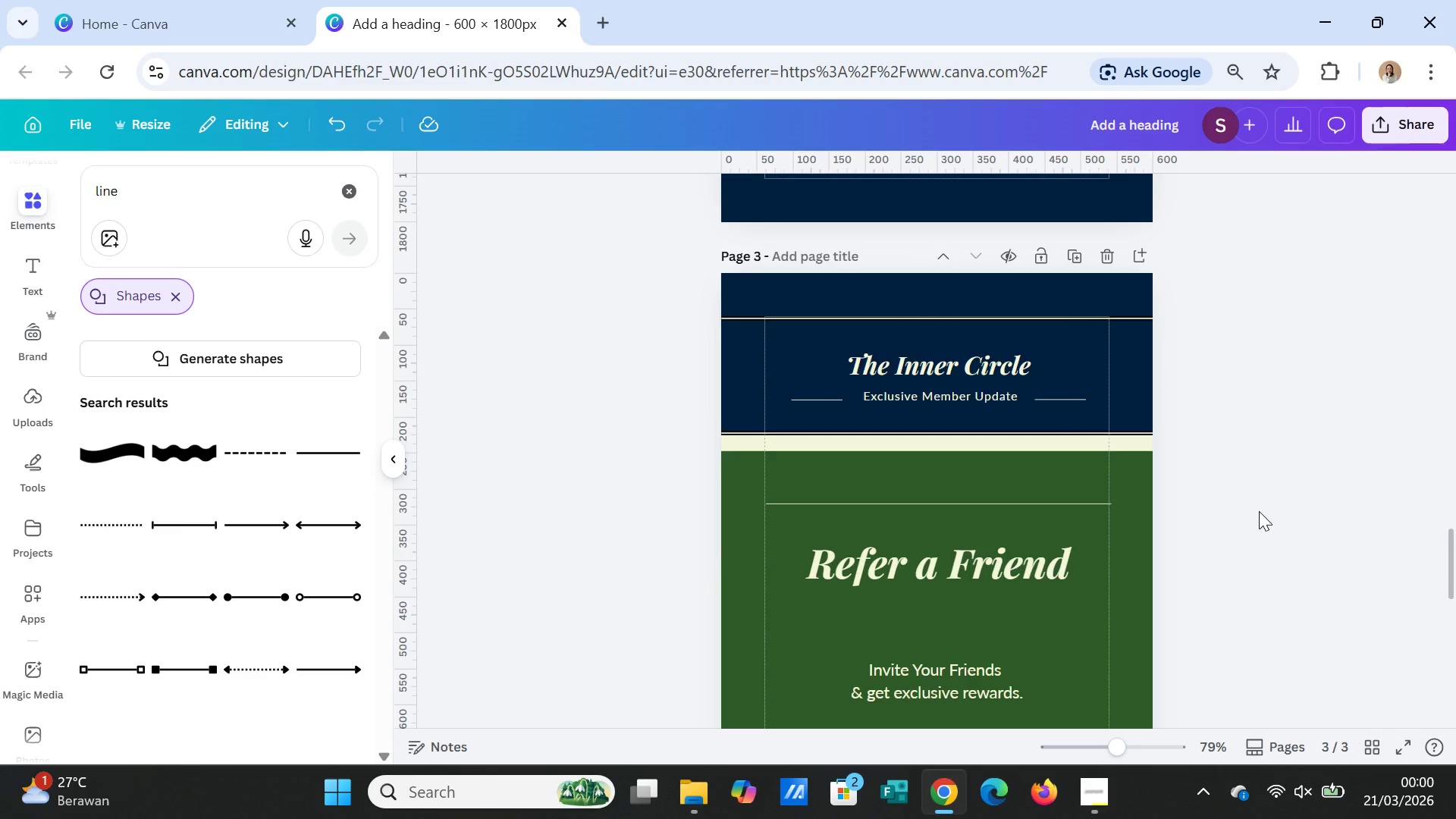 
scroll: coordinate [1259, 511], scroll_direction: up, amount: 3.0
 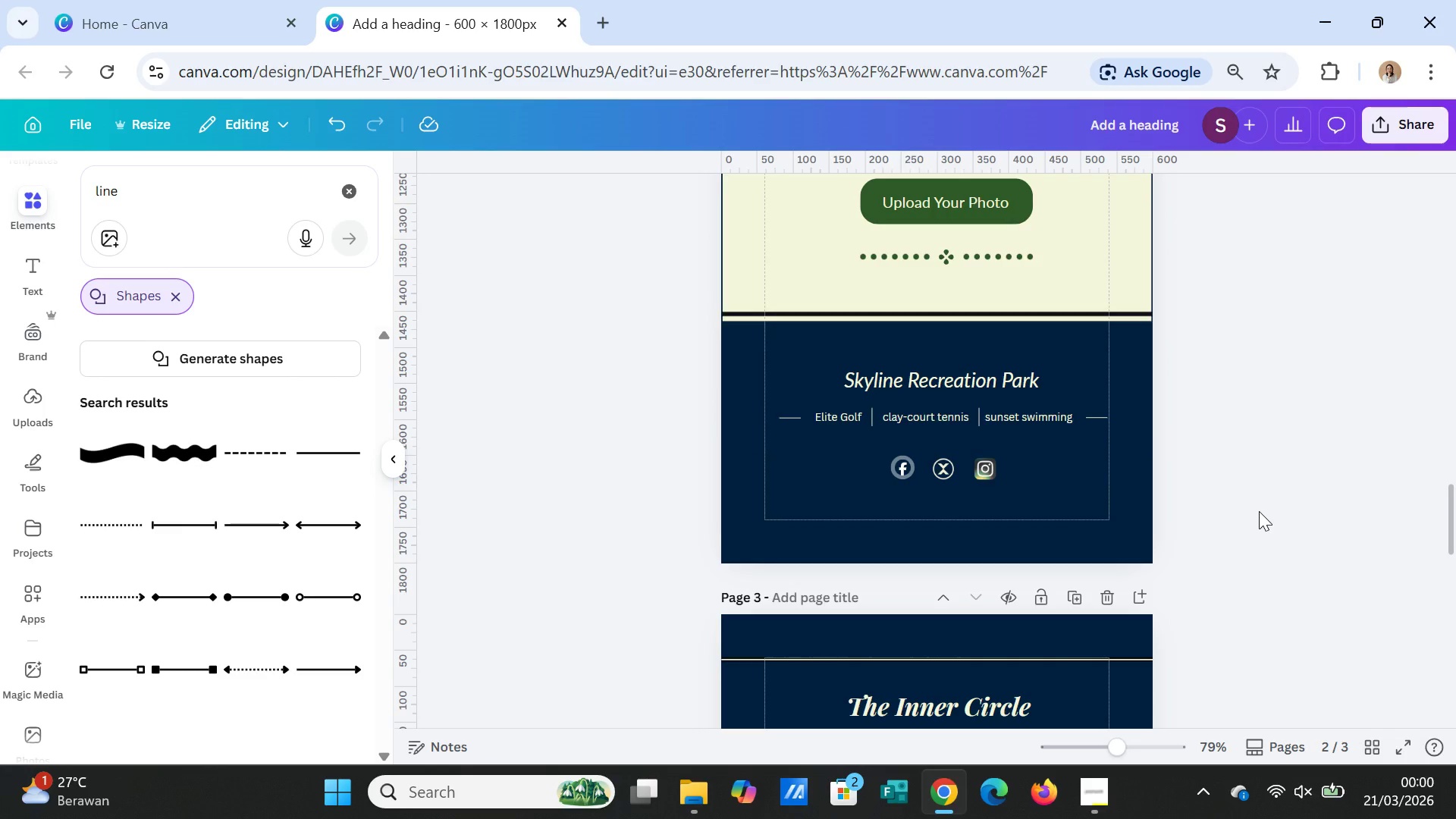 
scroll: coordinate [1259, 511], scroll_direction: down, amount: 13.0
 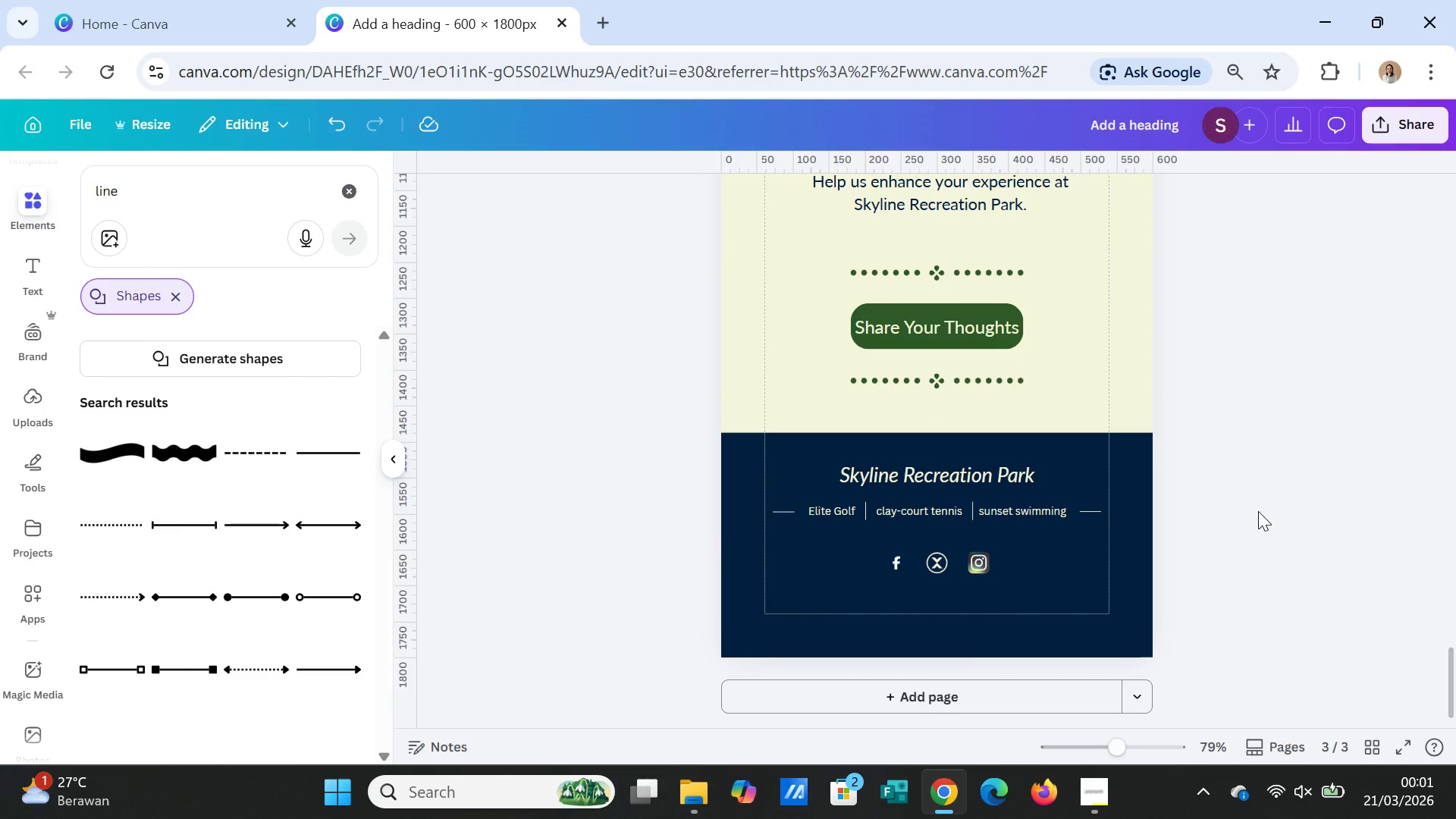 
wait(10.74)
 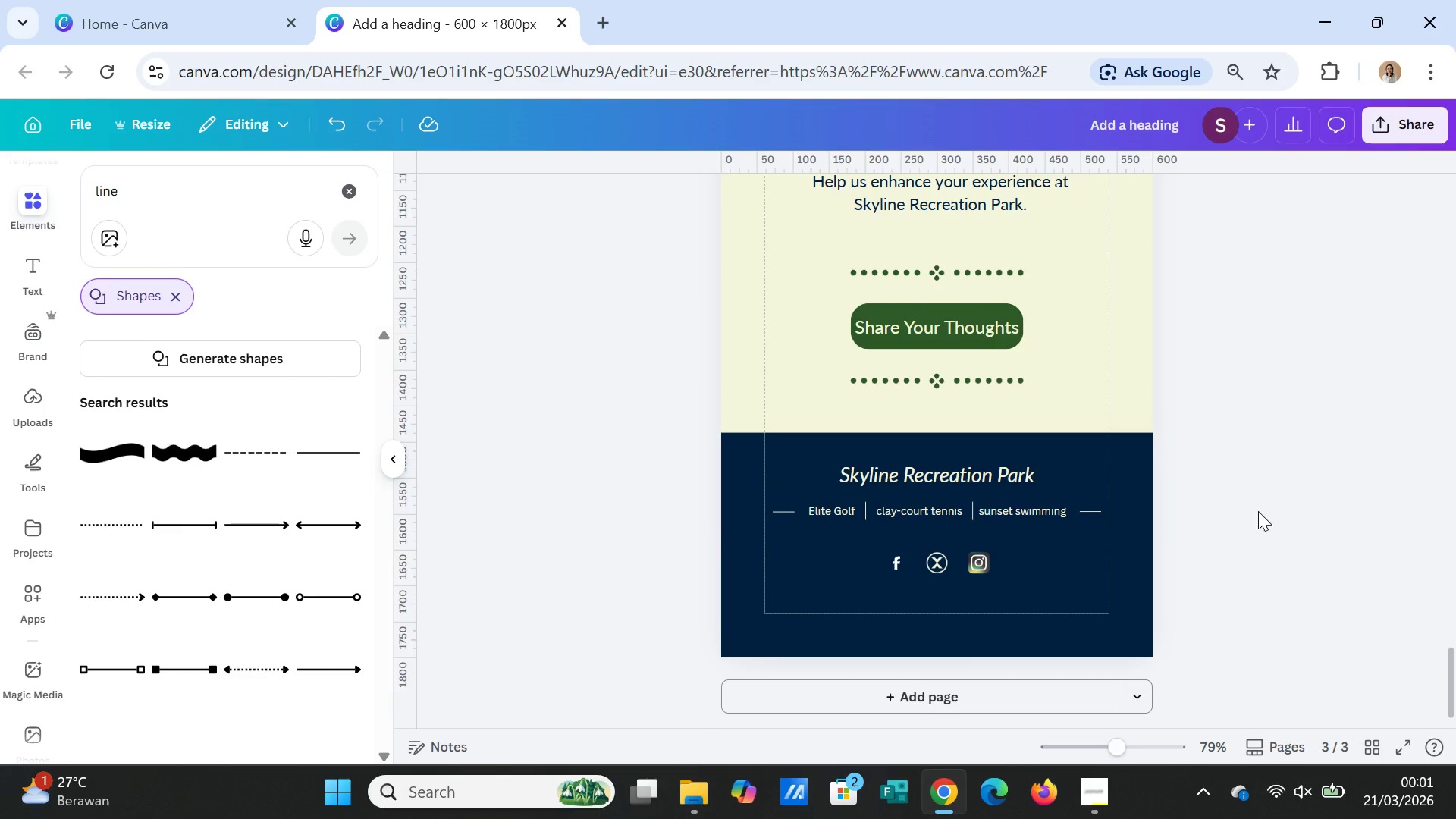 
double_click([1053, 513])
 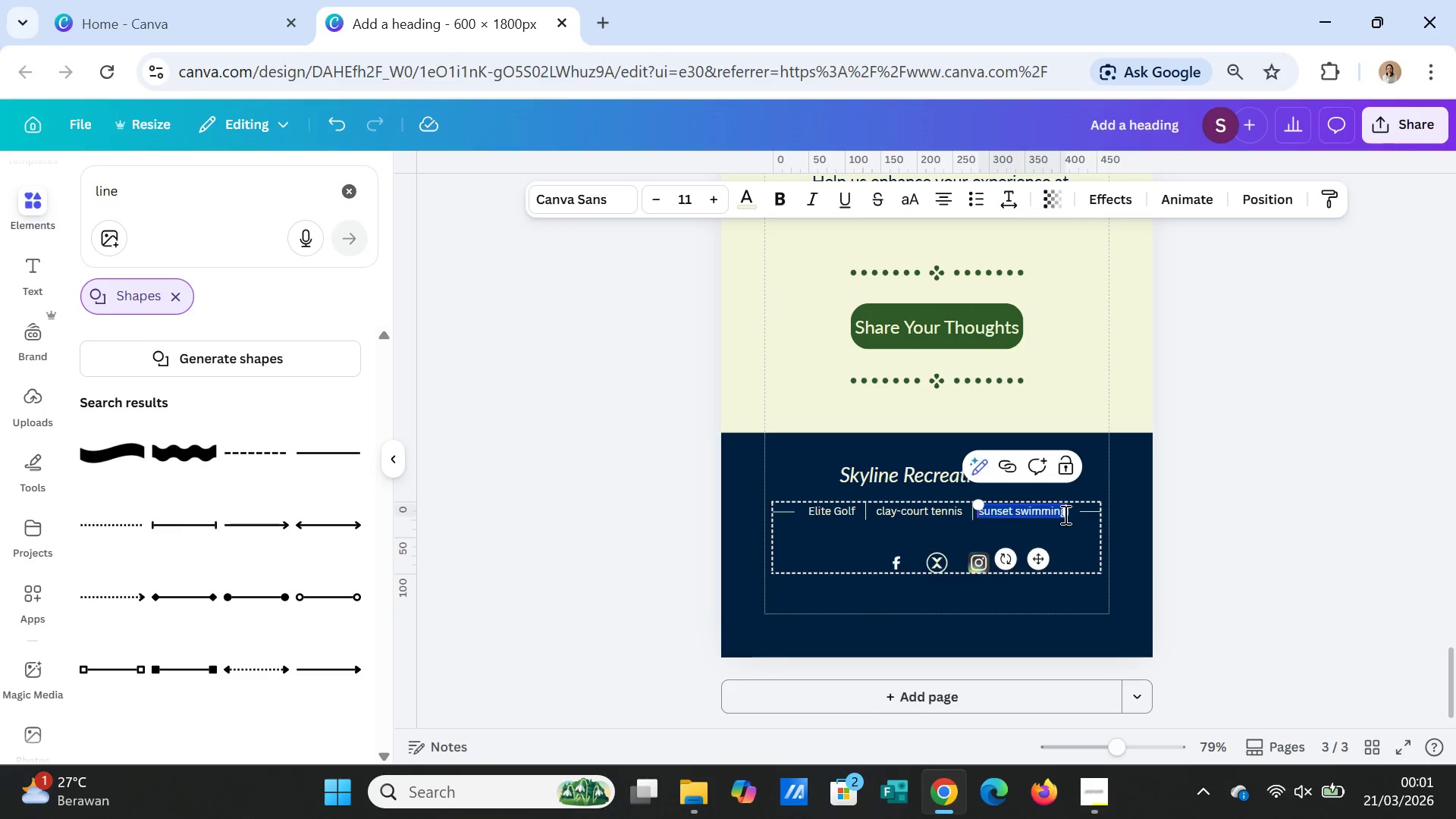 
left_click([1065, 514])
 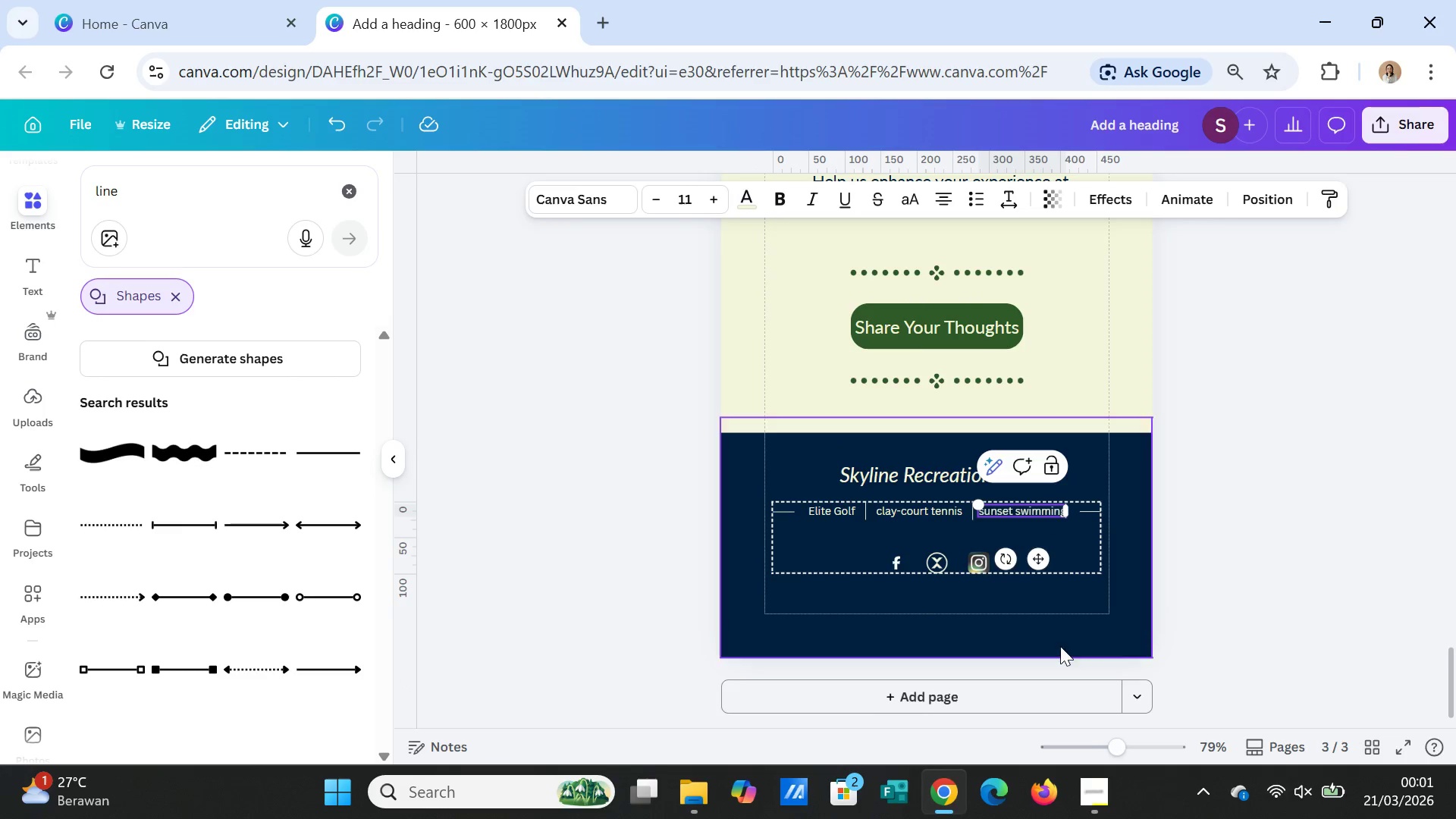 
left_click([1094, 785])